 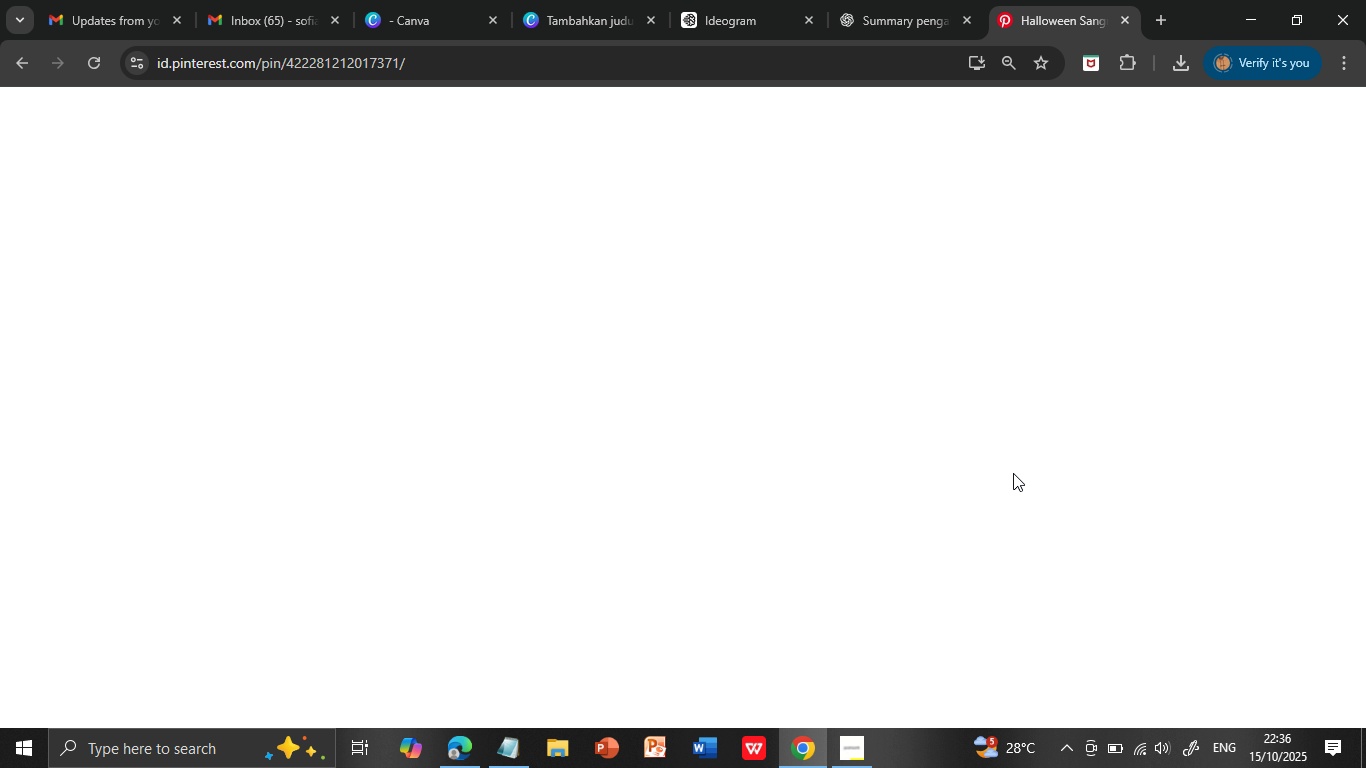 
scroll: coordinate [1017, 464], scroll_direction: down, amount: 8.0
 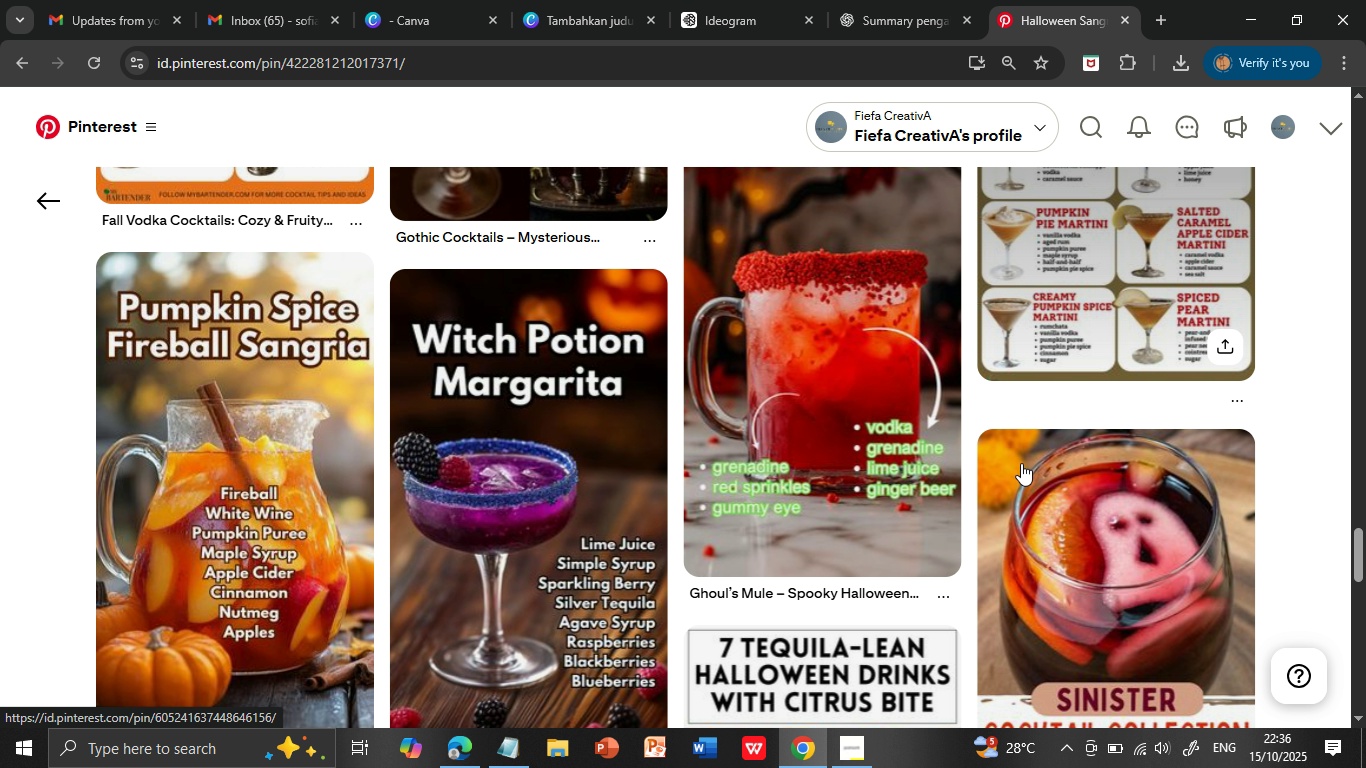 
scroll: coordinate [1020, 463], scroll_direction: down, amount: 2.0
 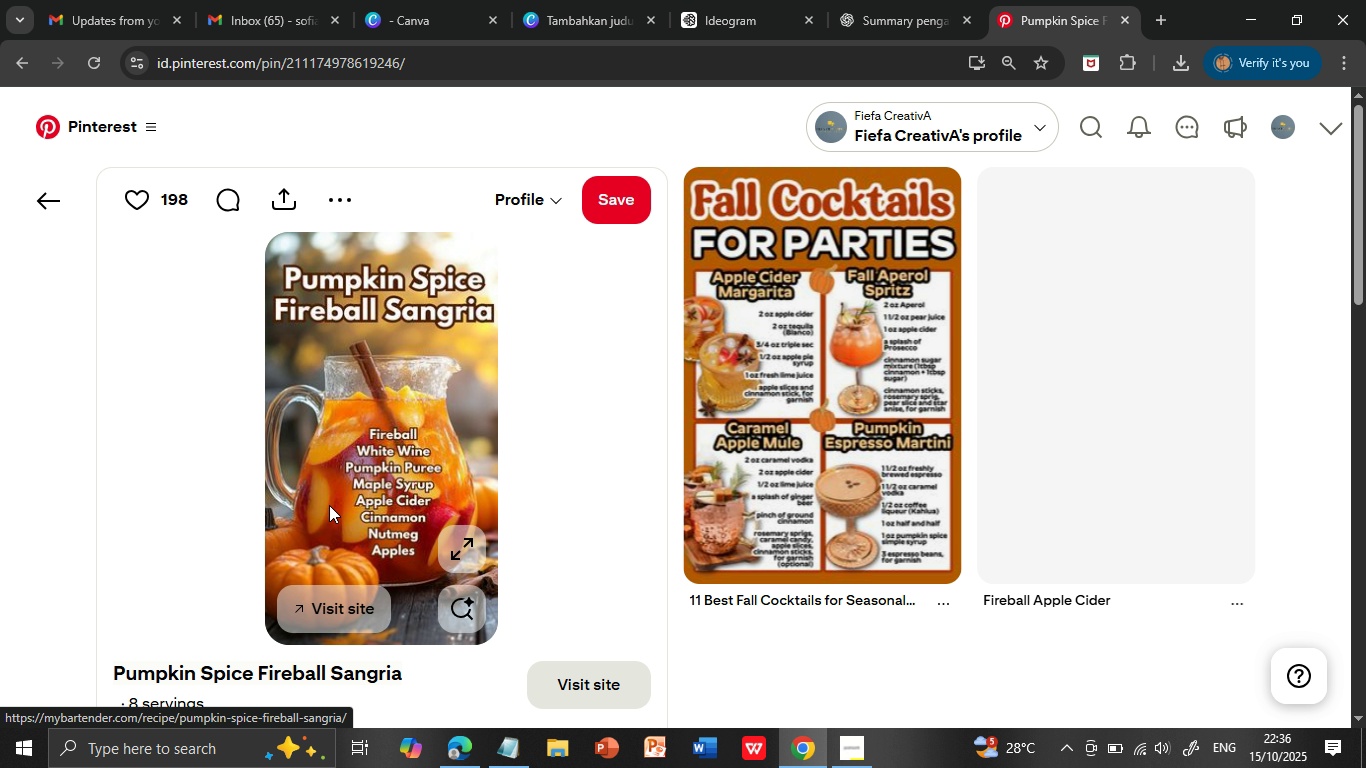 
left_click([289, 519])
 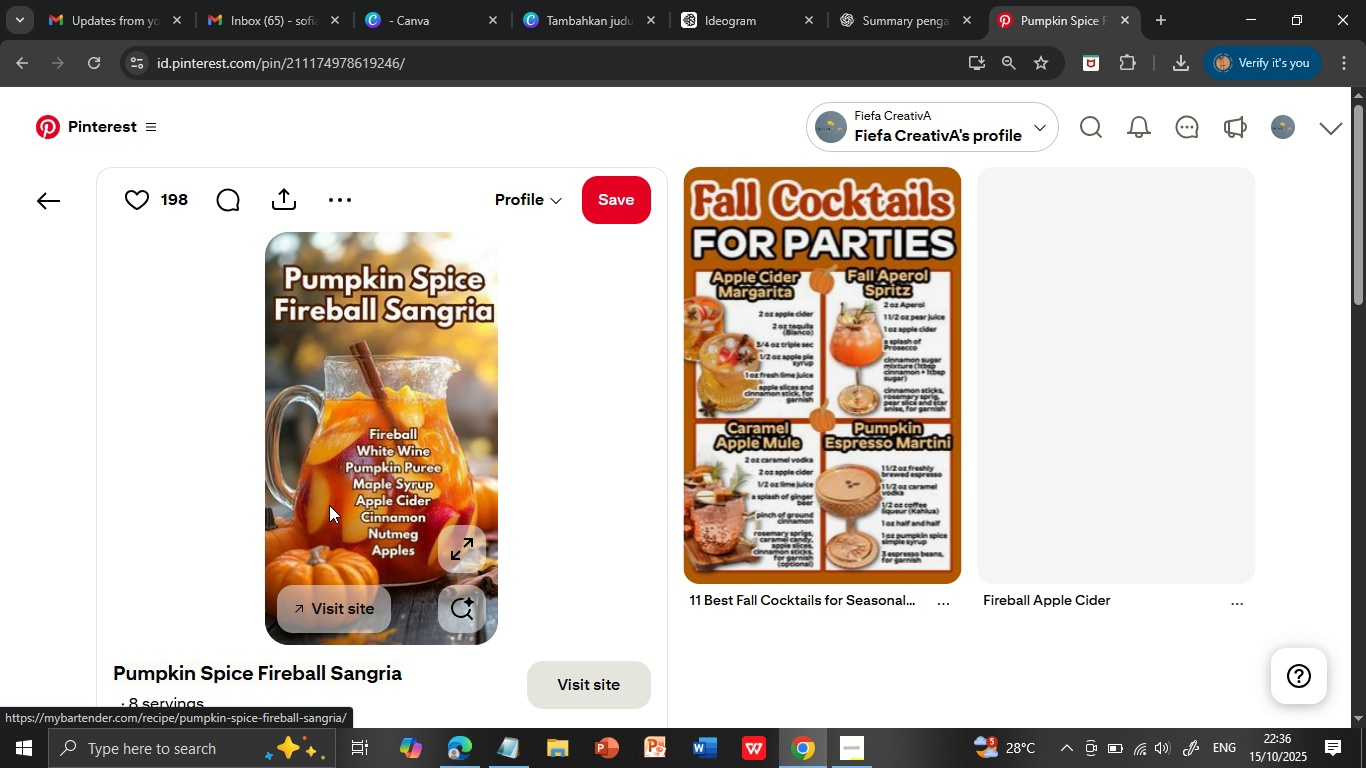 
mouse_move([350, 506])
 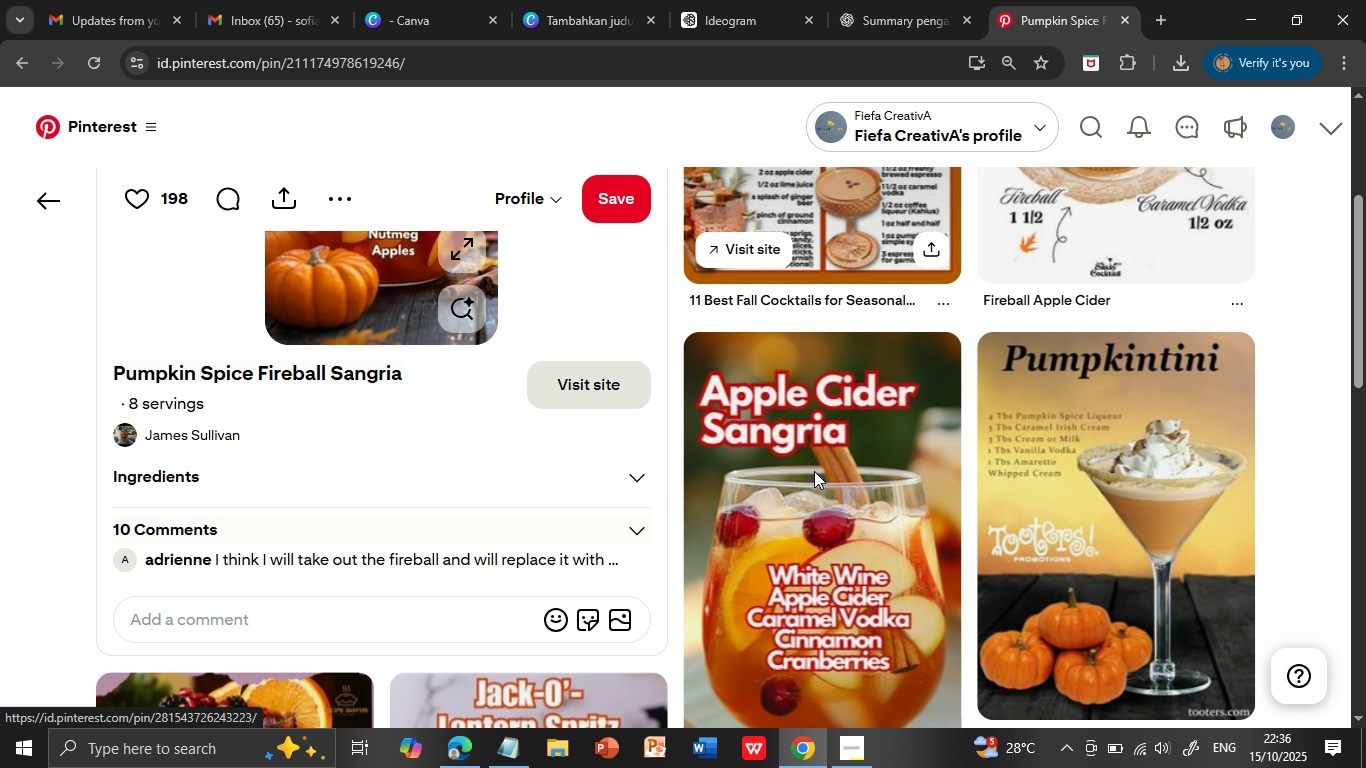 
scroll: coordinate [814, 471], scroll_direction: down, amount: 7.0
 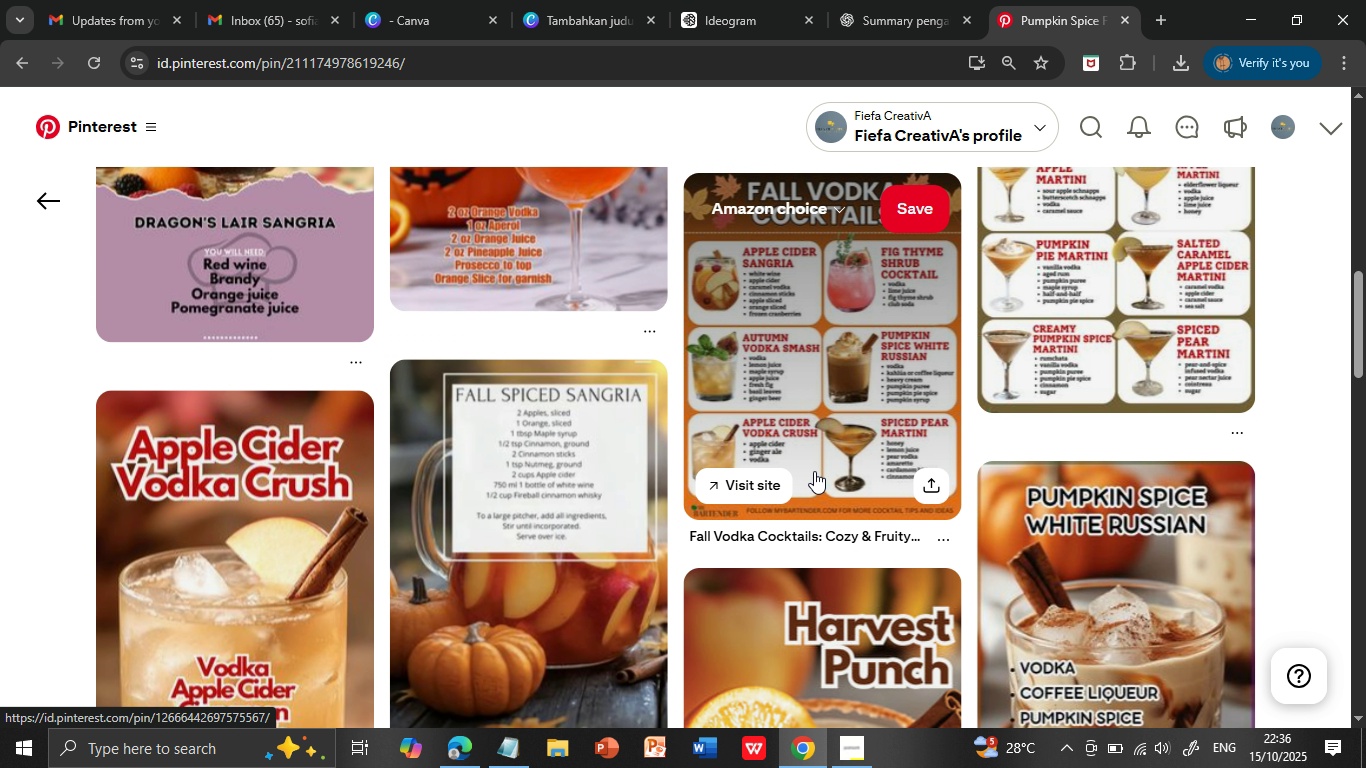 
scroll: coordinate [814, 471], scroll_direction: down, amount: 6.0
 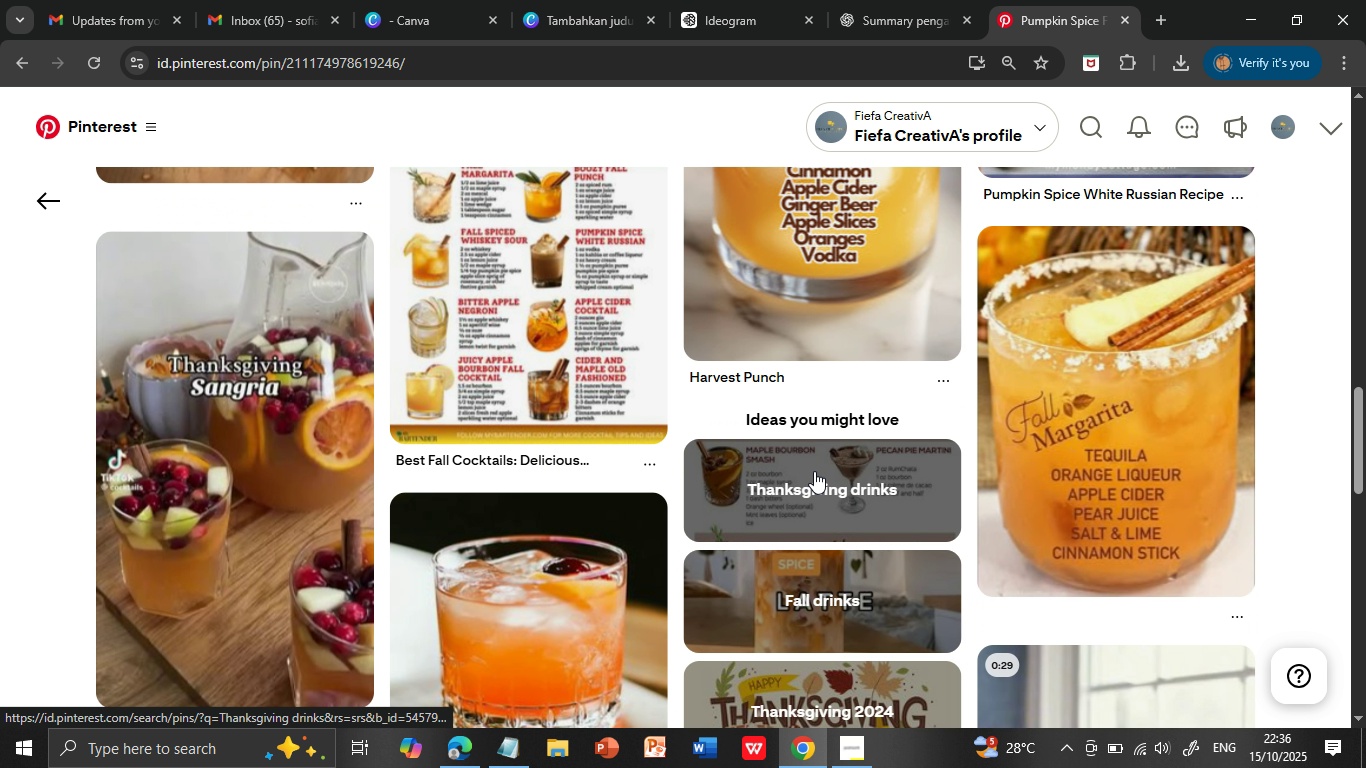 
scroll: coordinate [836, 522], scroll_direction: down, amount: 6.0
 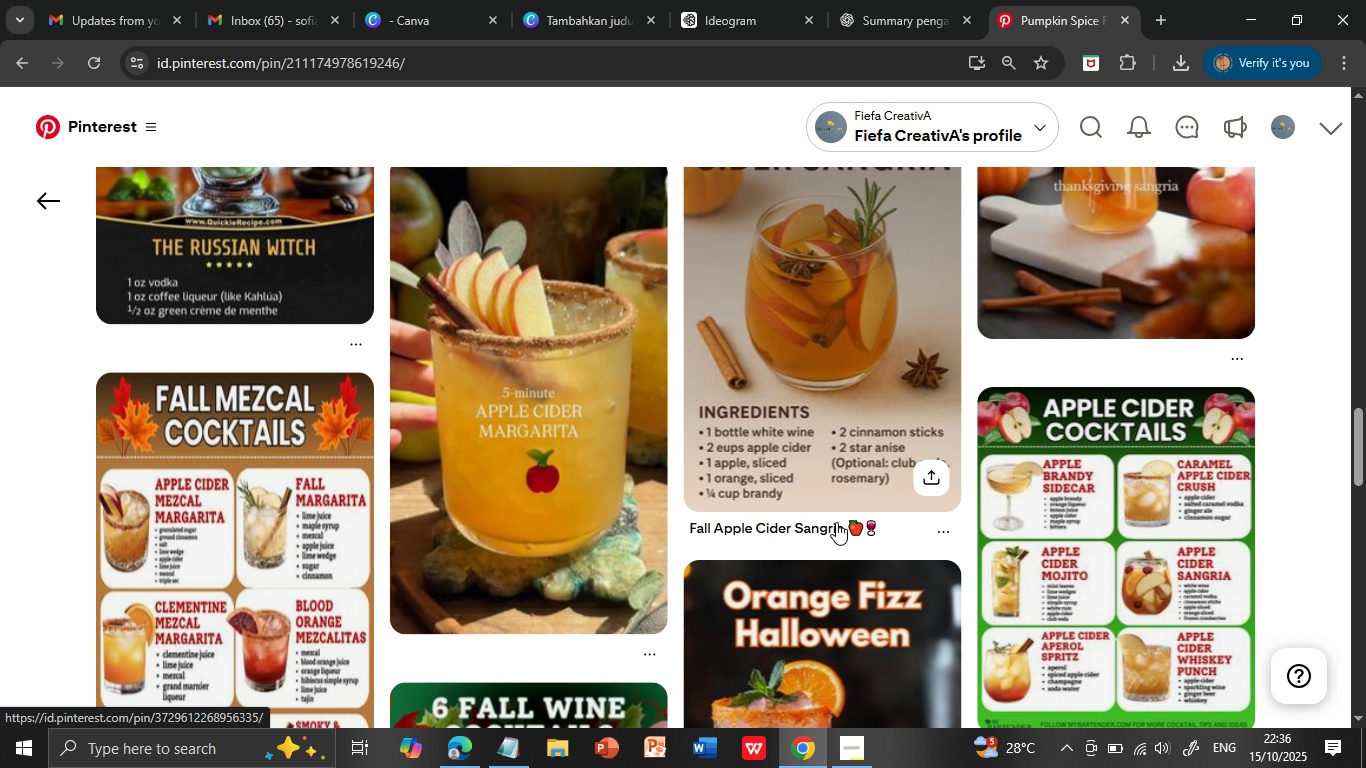 
scroll: coordinate [792, 568], scroll_direction: down, amount: 4.0
 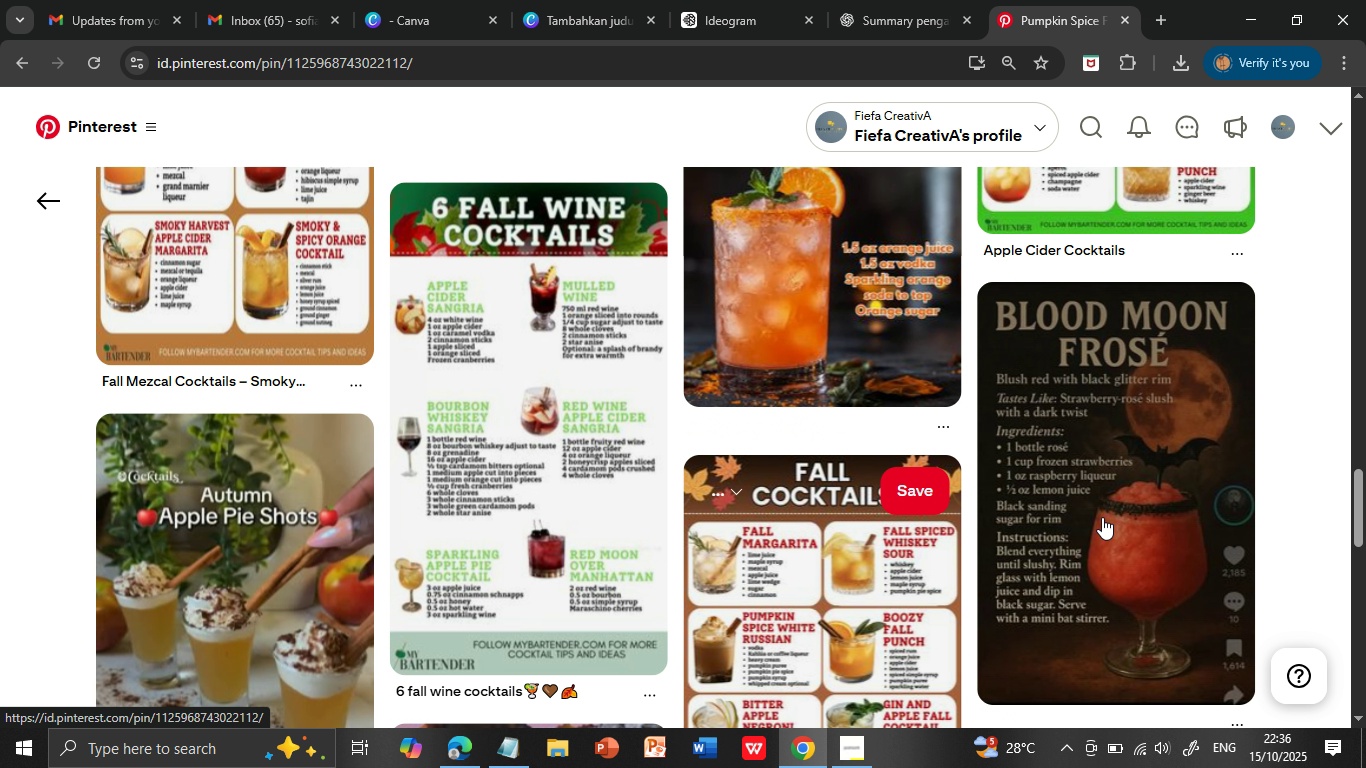 
left_click([1102, 517])
 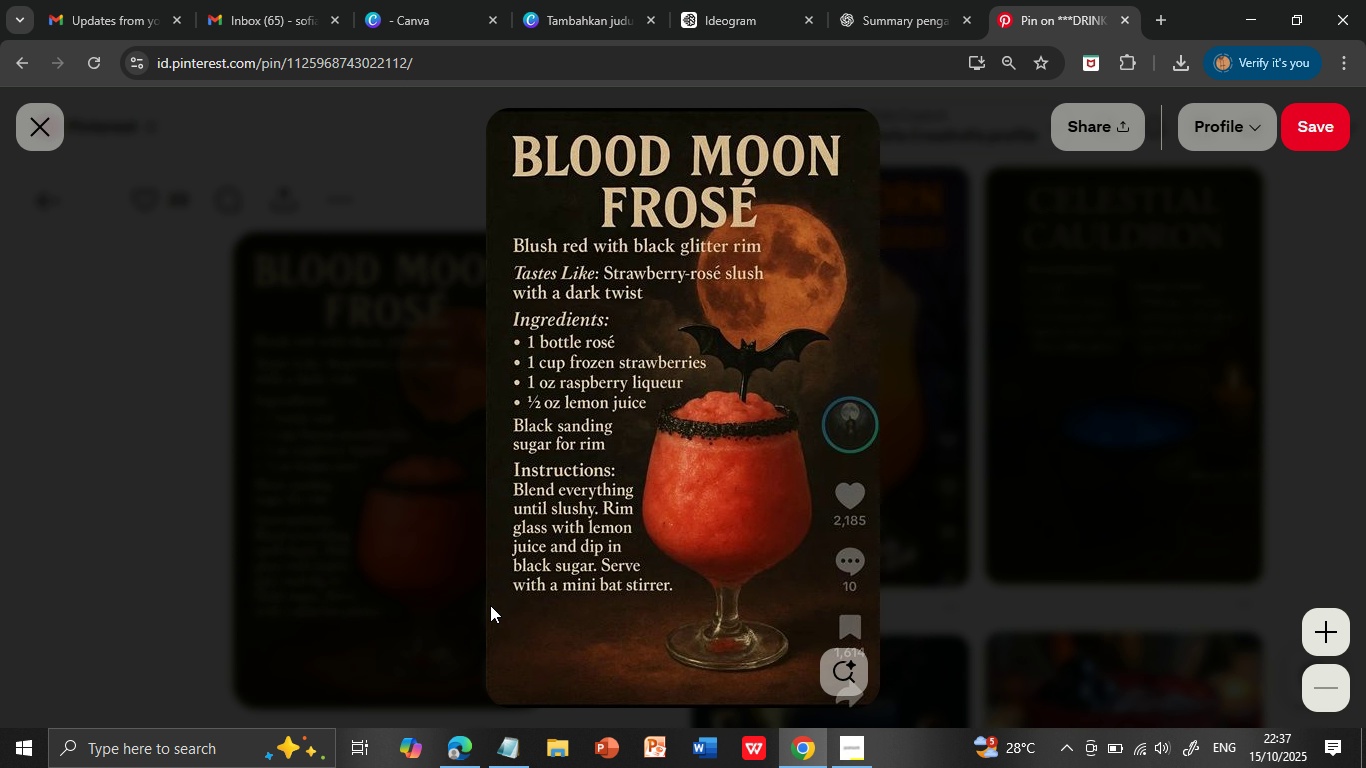 
wait(6.23)
 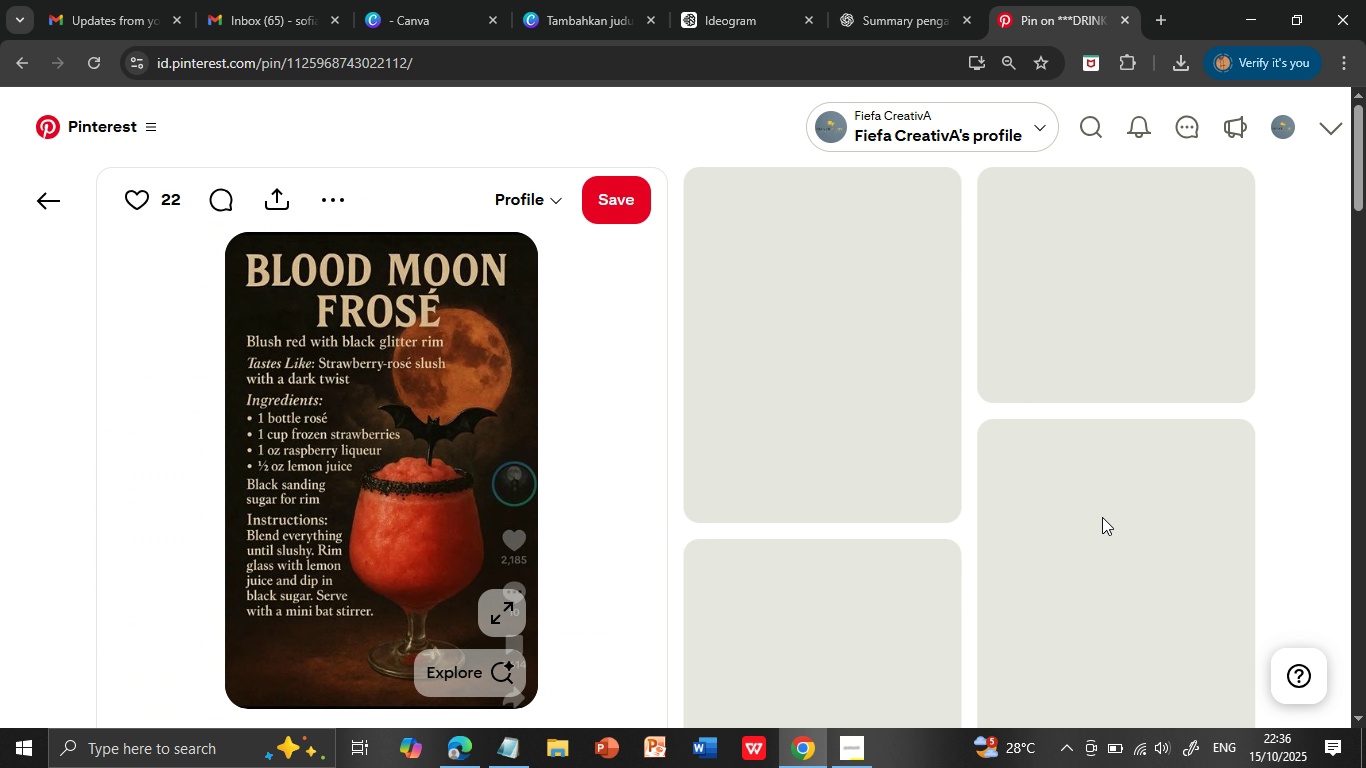 
left_click([490, 606])
 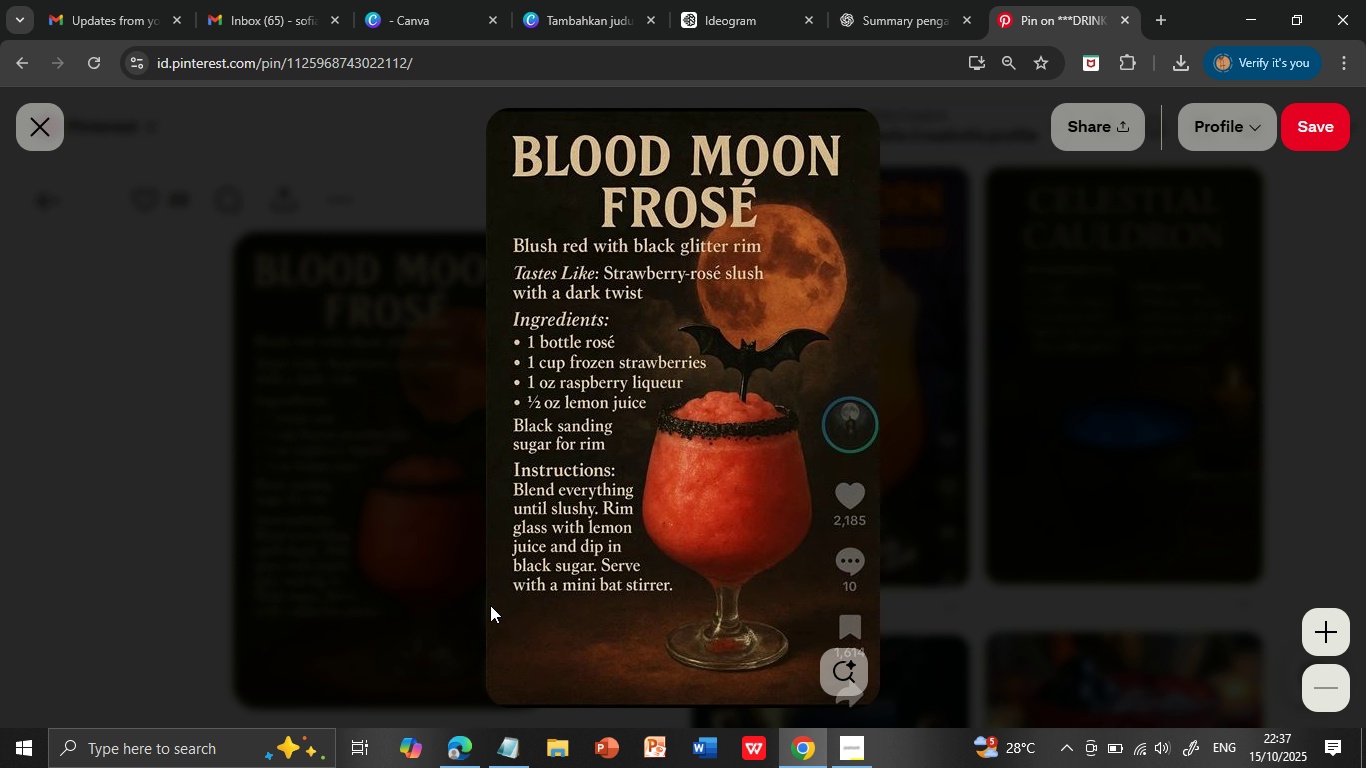 
mouse_move([553, 591])
 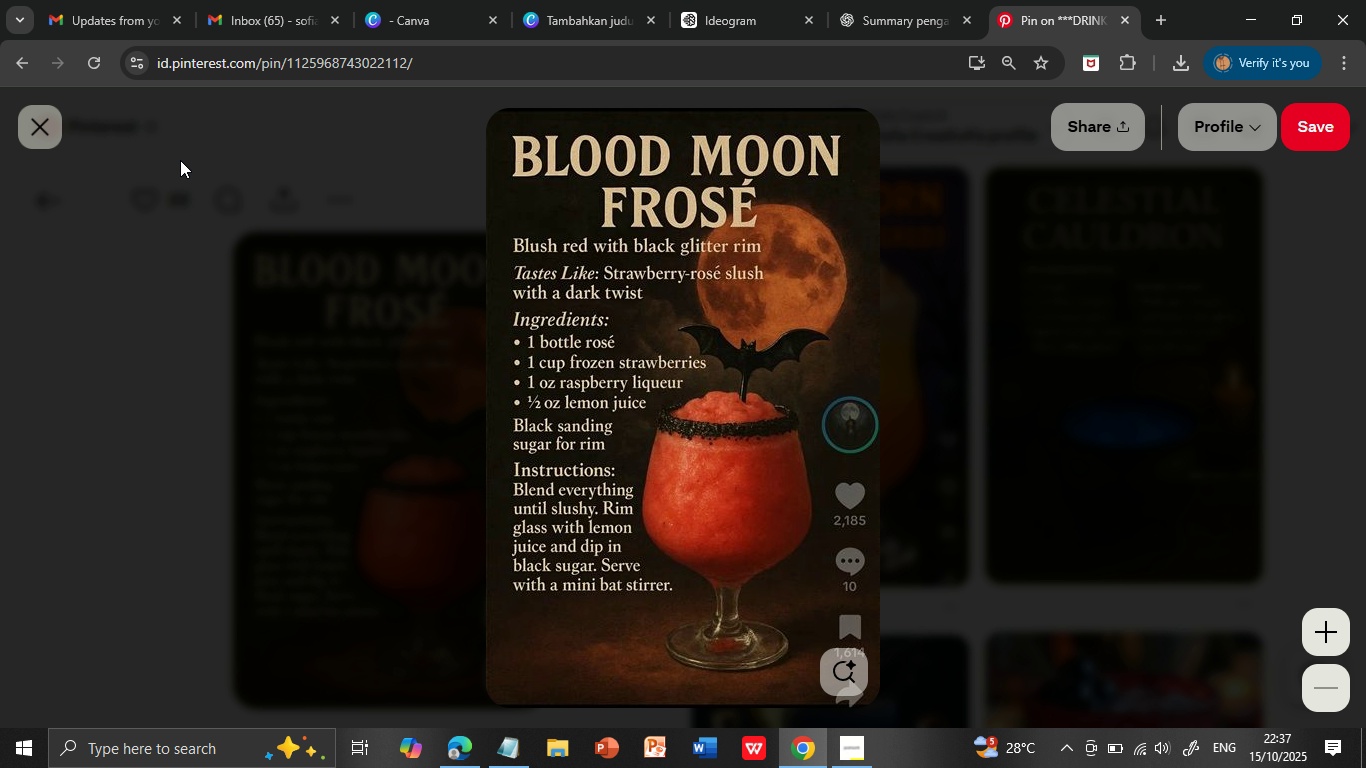 
left_click([50, 126])
 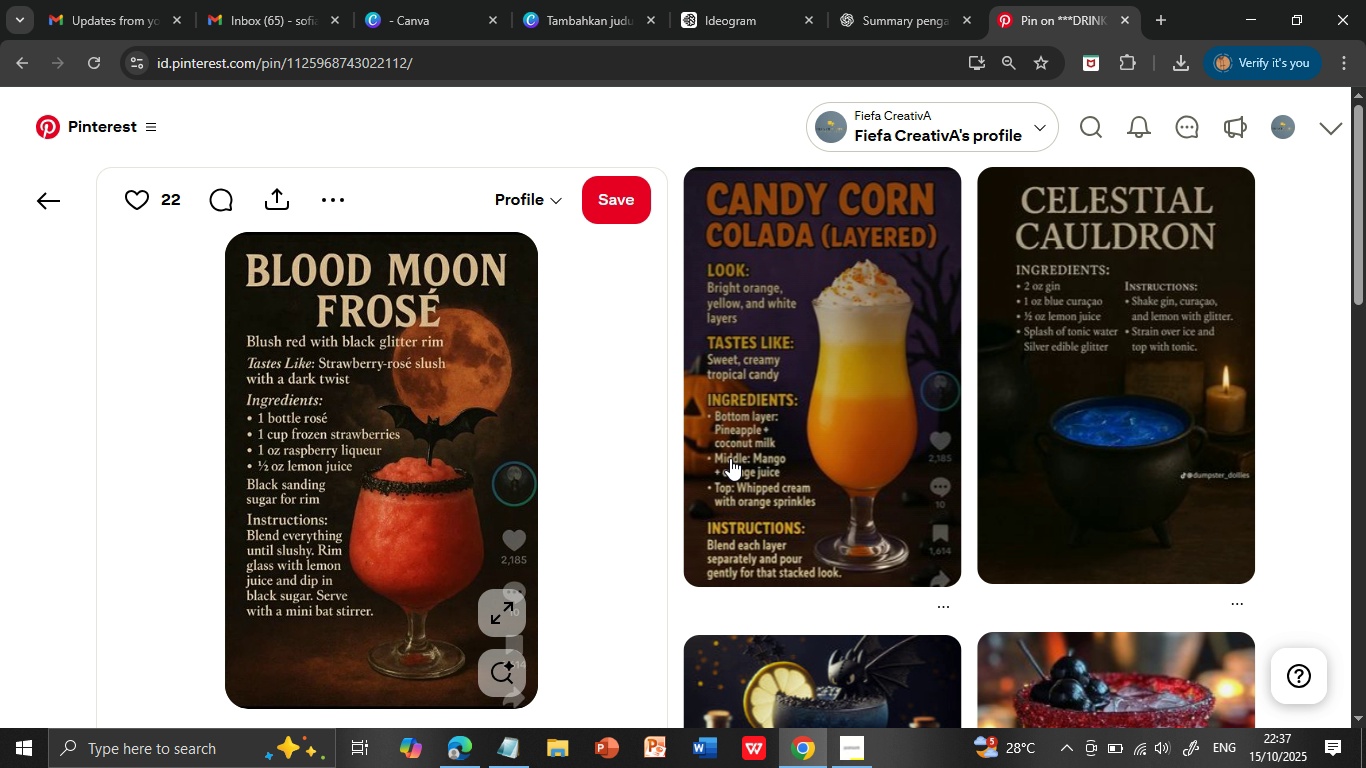 
scroll: coordinate [782, 481], scroll_direction: down, amount: 10.0
 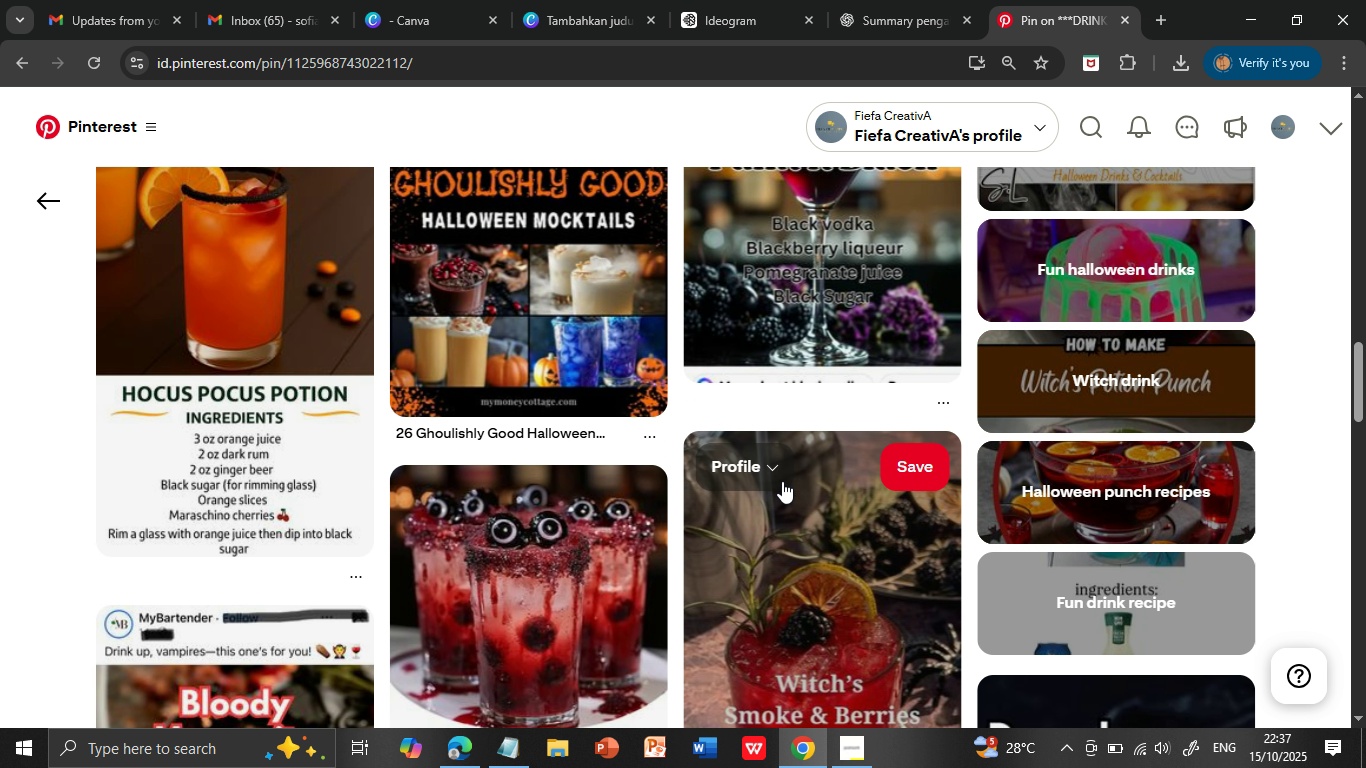 
scroll: coordinate [782, 481], scroll_direction: down, amount: 1.0
 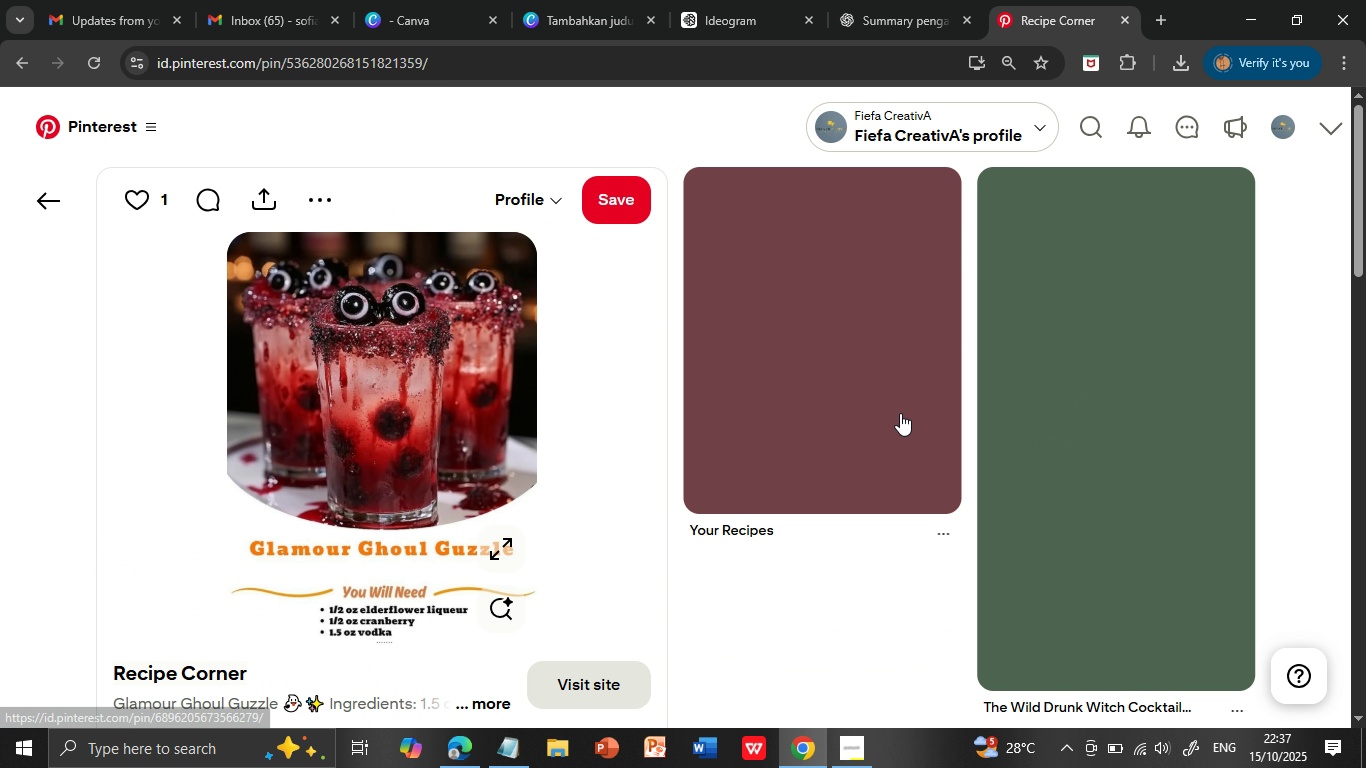 
left_click([562, 540])
 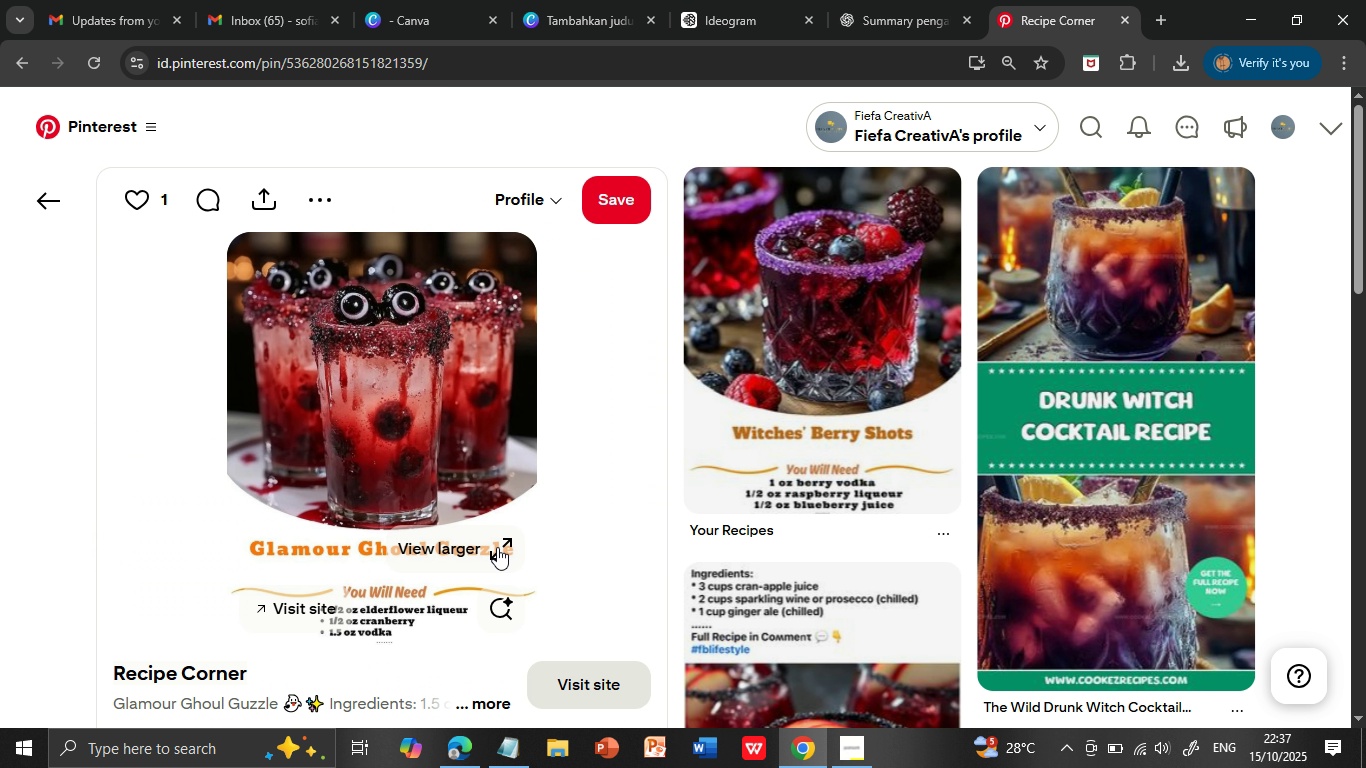 
wait(7.46)
 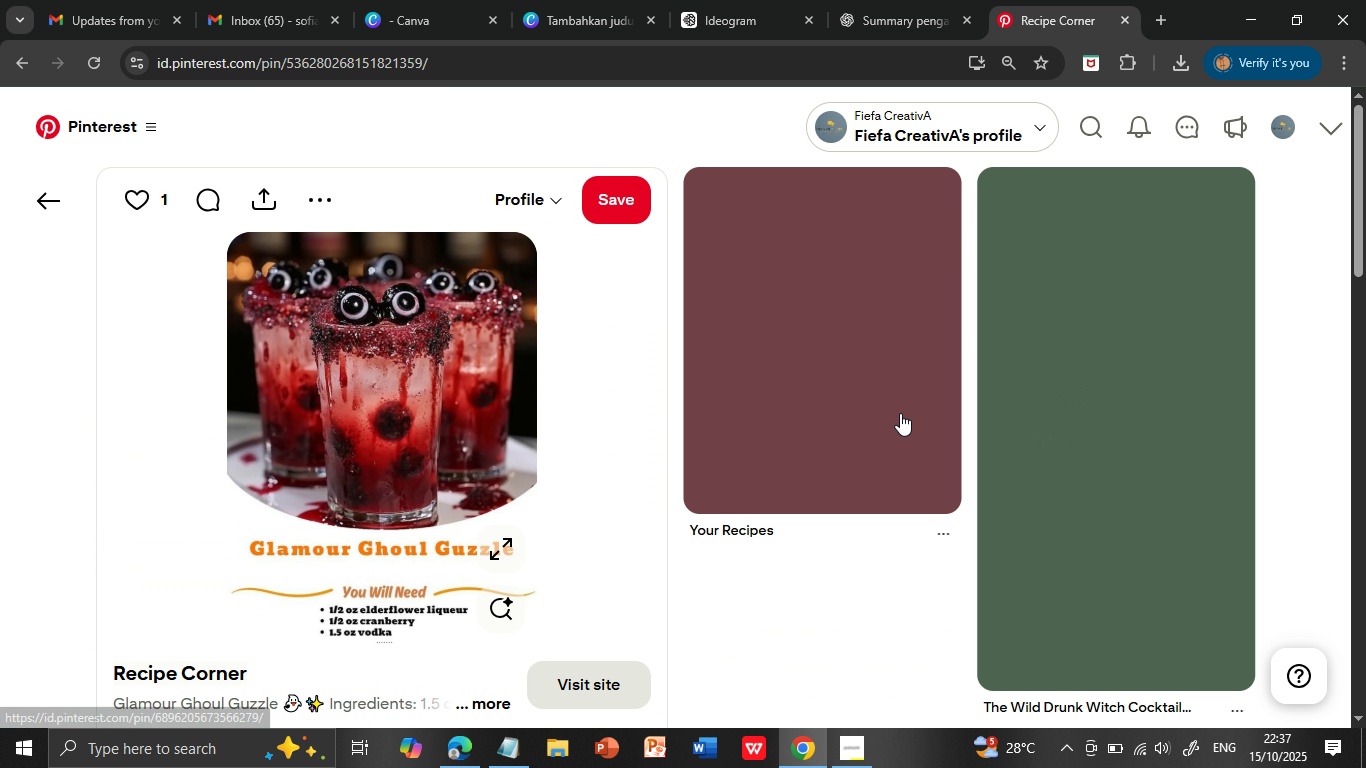 
left_click([497, 547])
 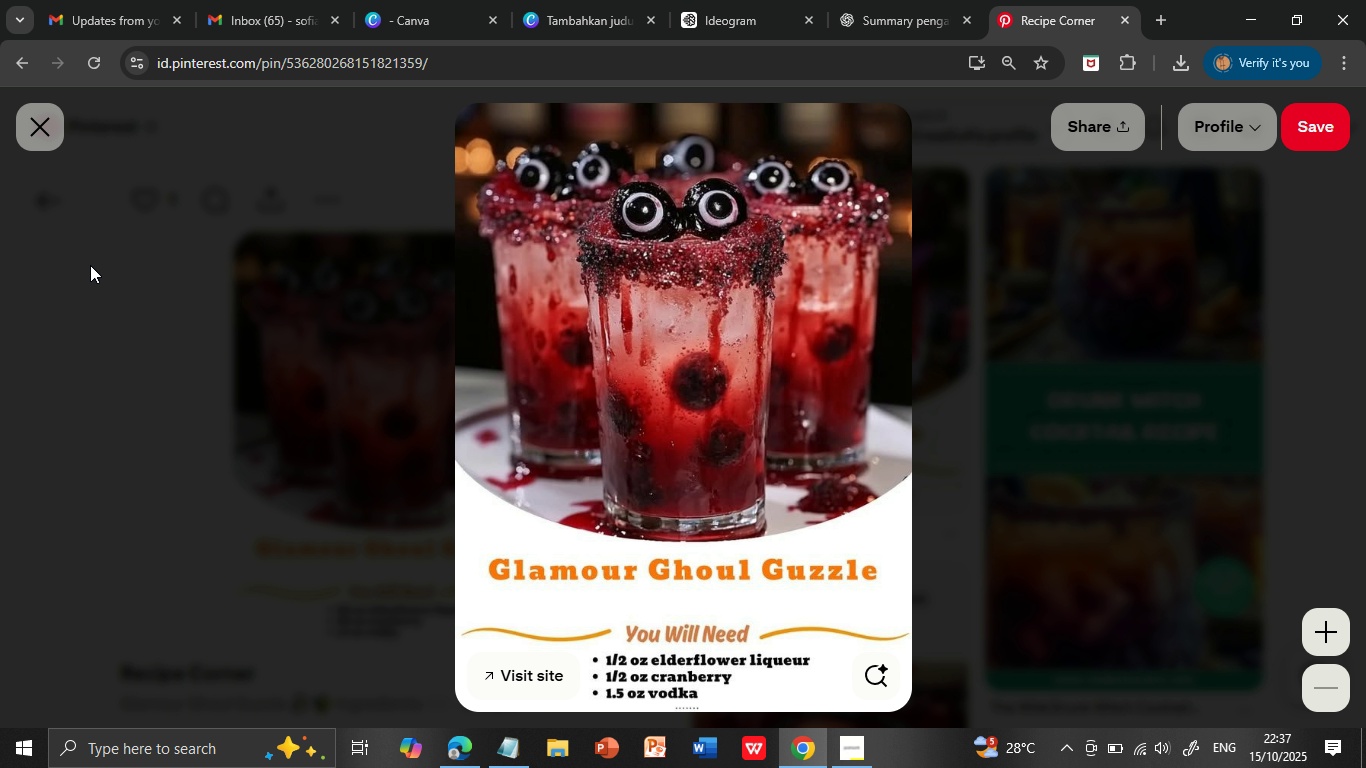 
wait(6.93)
 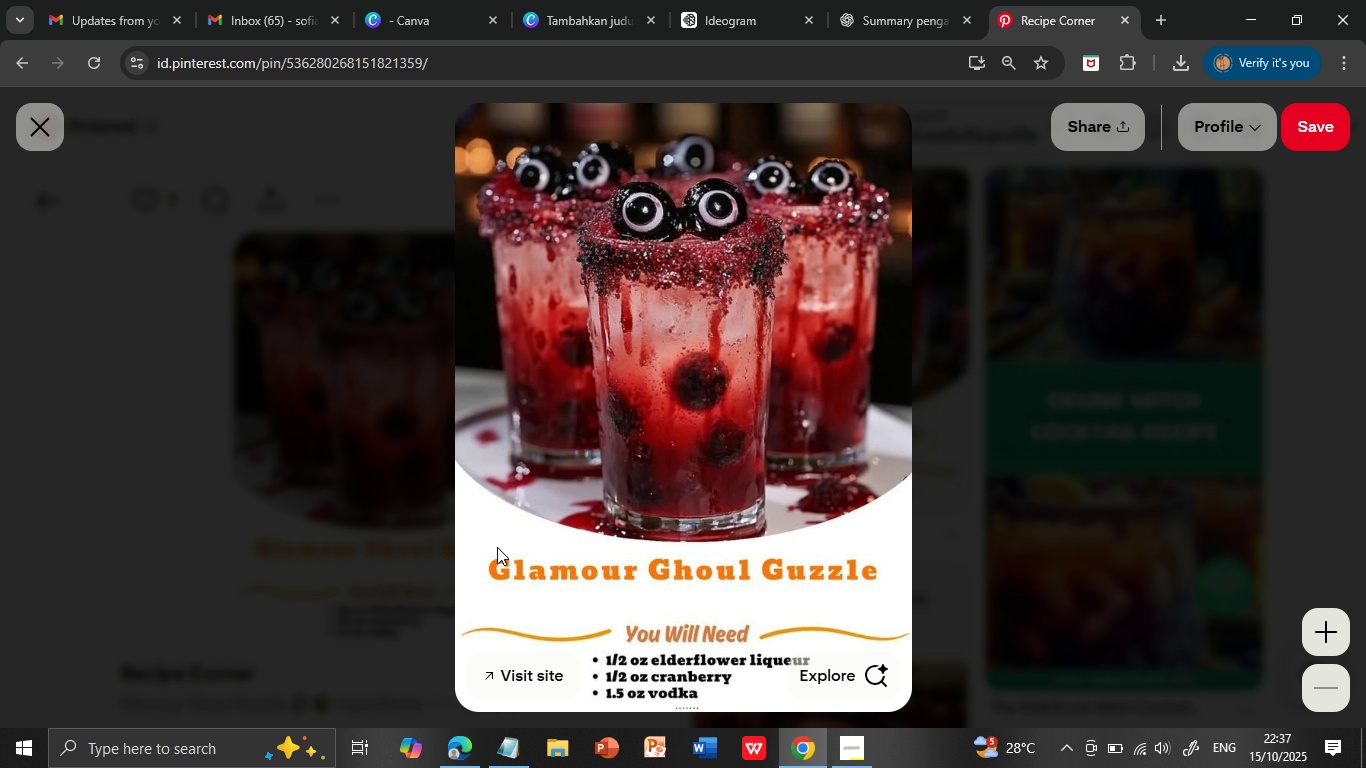 
left_click([43, 128])
 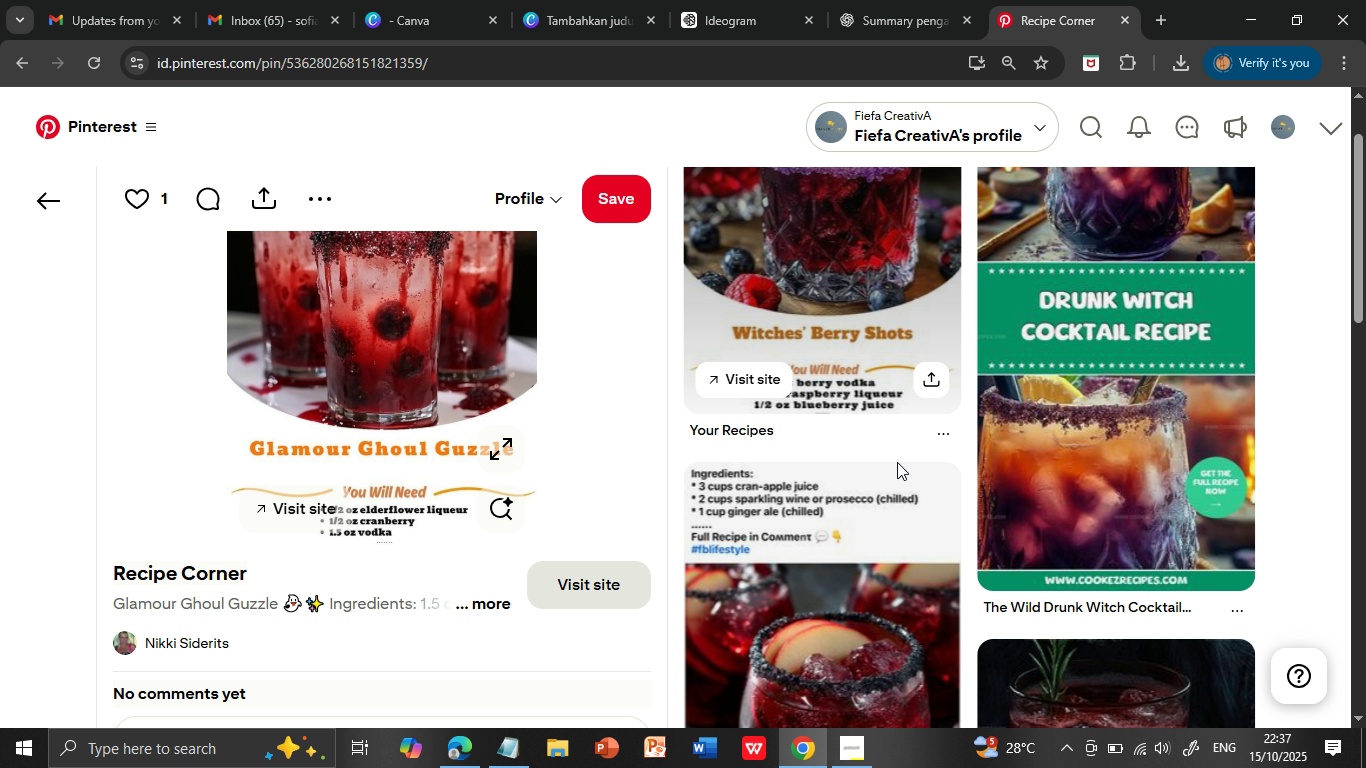 
scroll: coordinate [897, 462], scroll_direction: down, amount: 1.0
 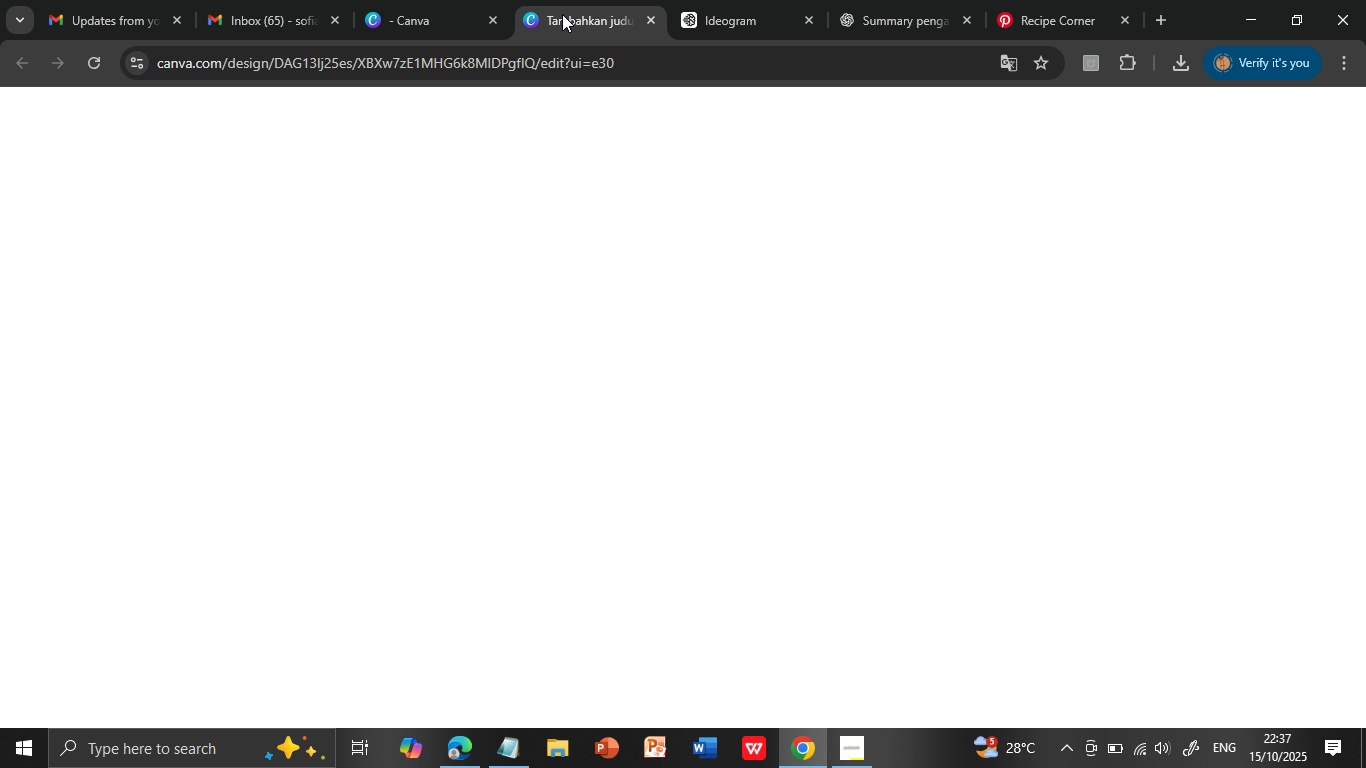 
left_click([562, 14])
 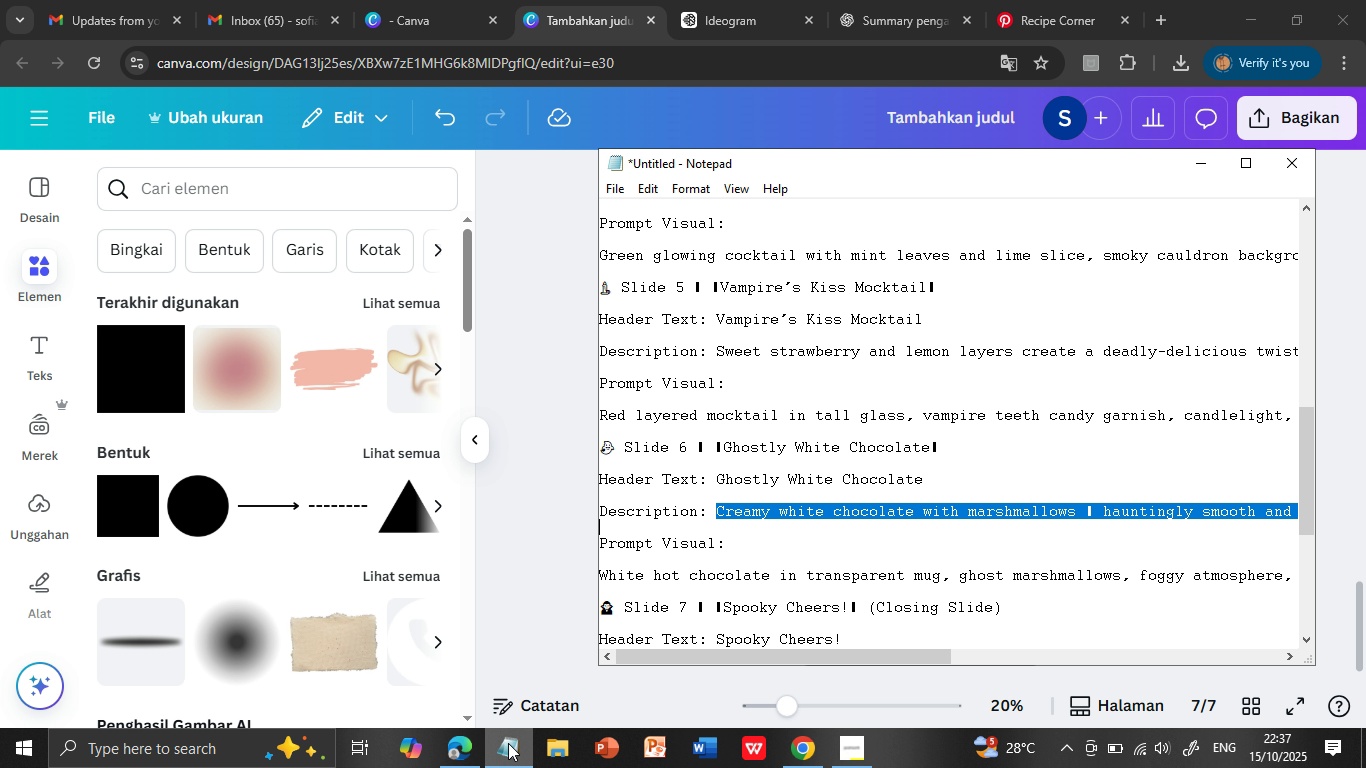 
left_click([508, 743])
 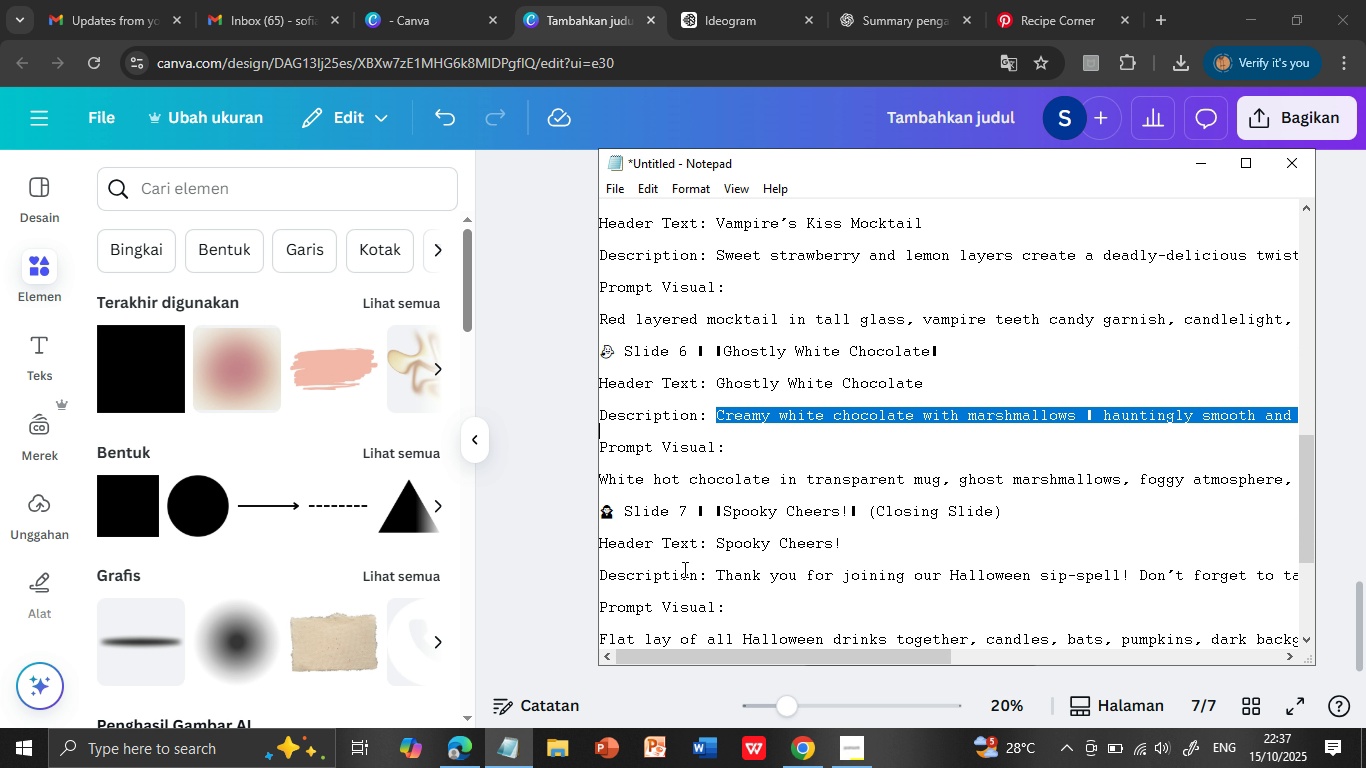 
scroll: coordinate [676, 604], scroll_direction: down, amount: 3.0
 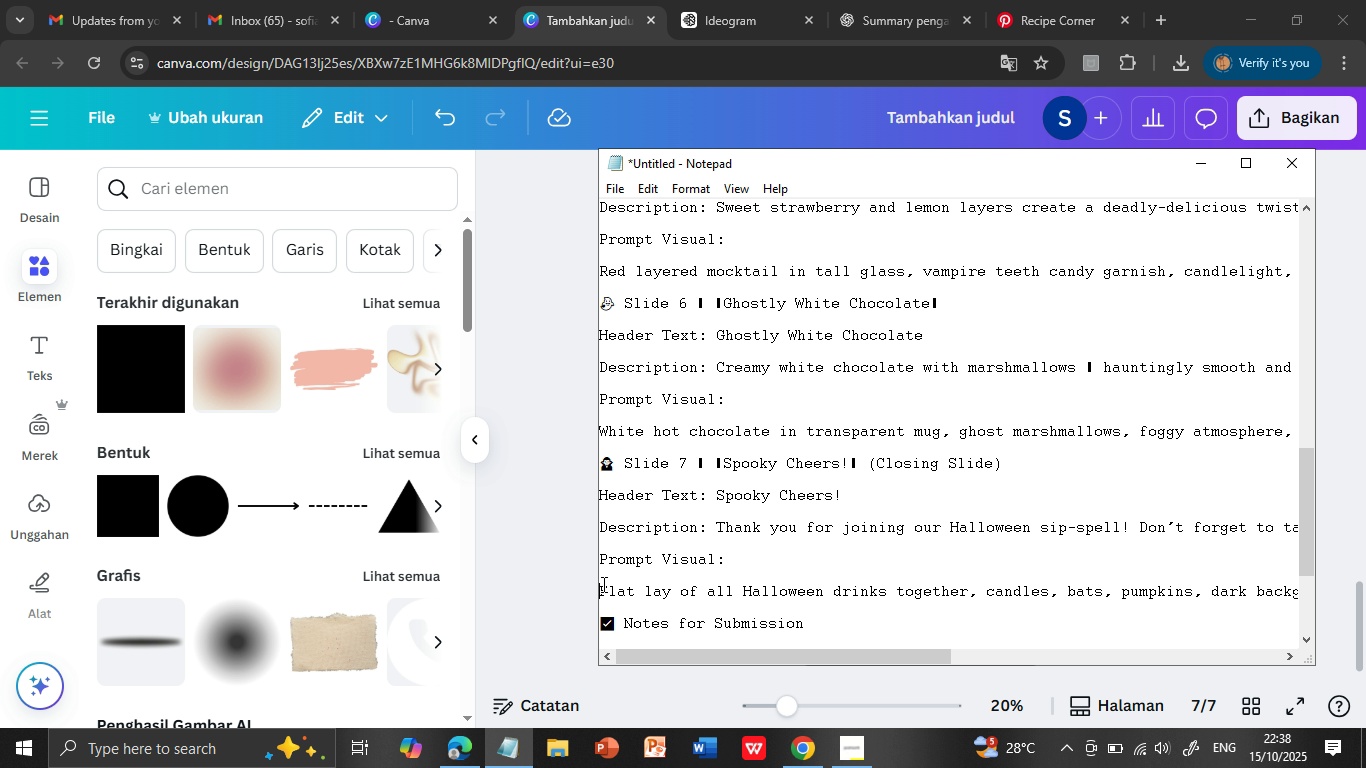 
left_click([602, 584])
 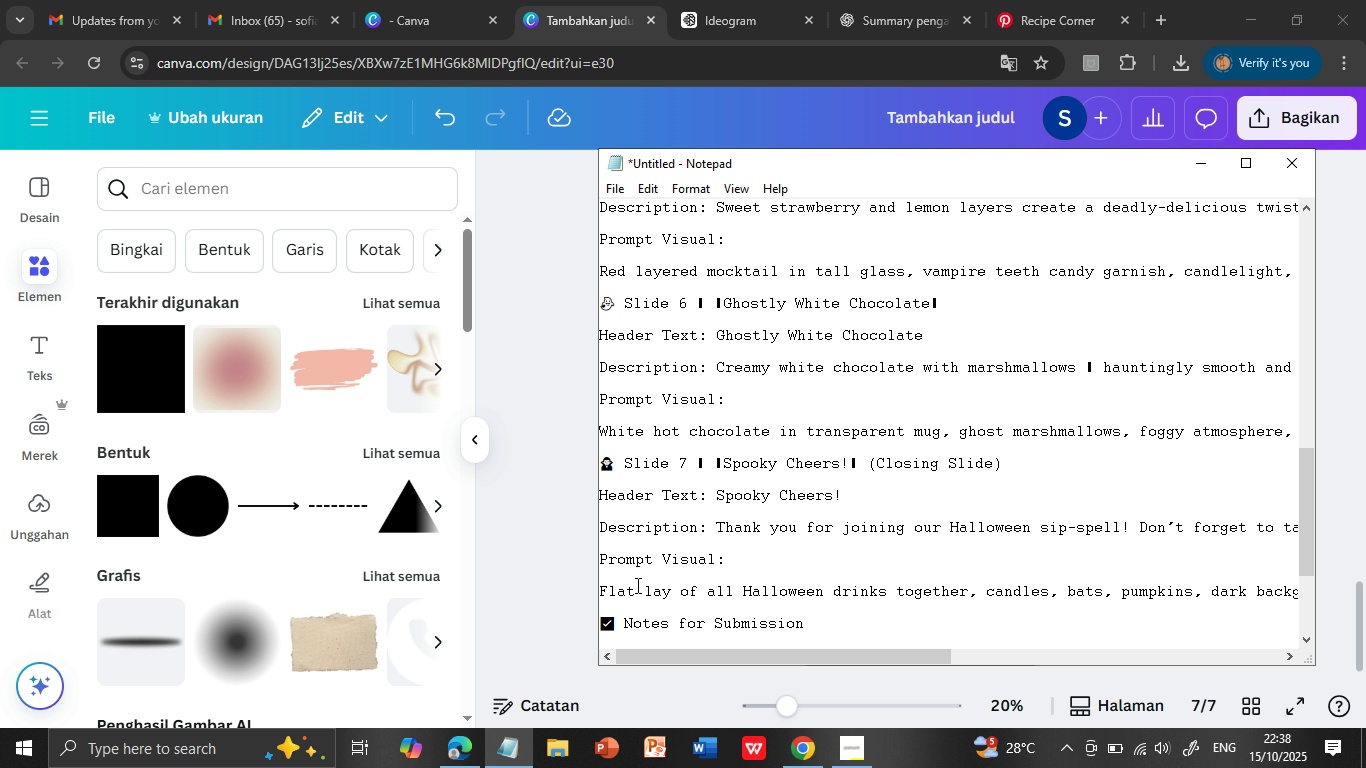 
key(Shift+ArrowDown)
 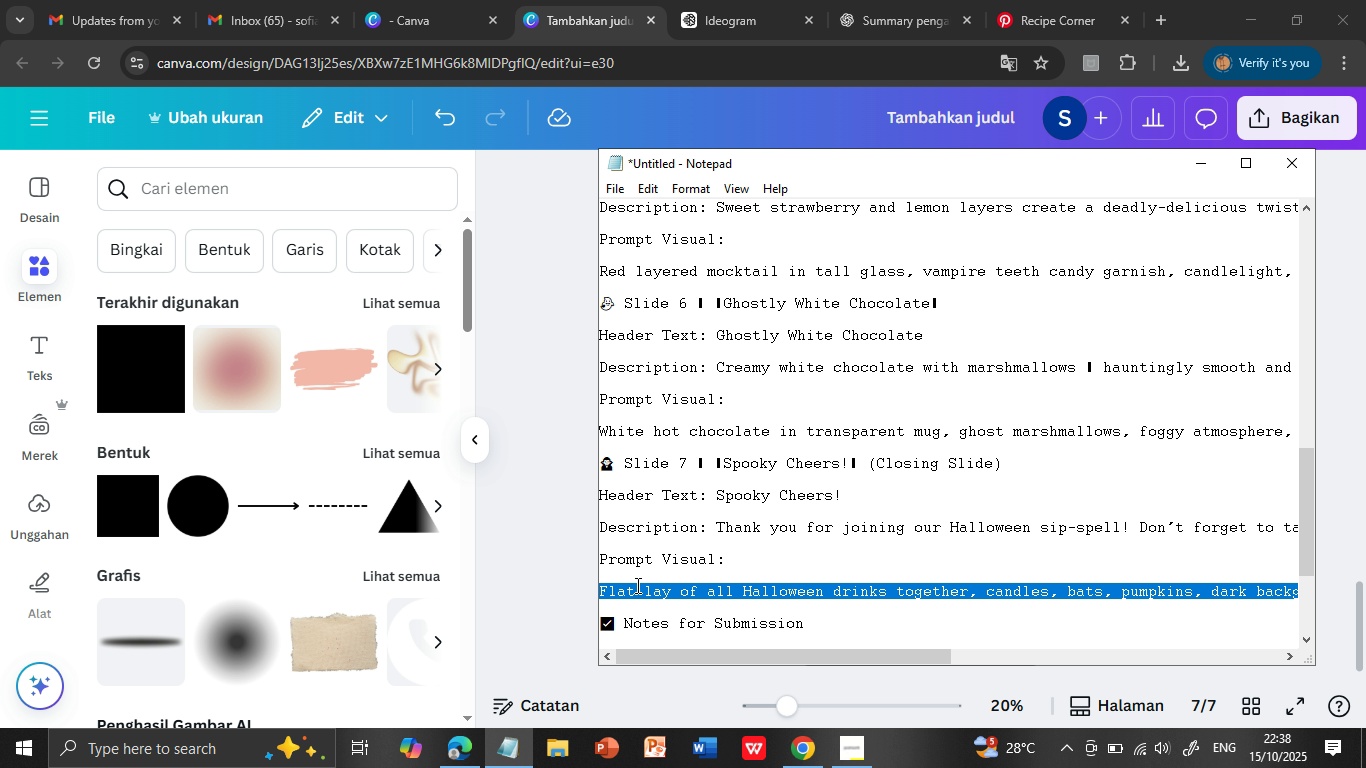 
key(Control+C)
 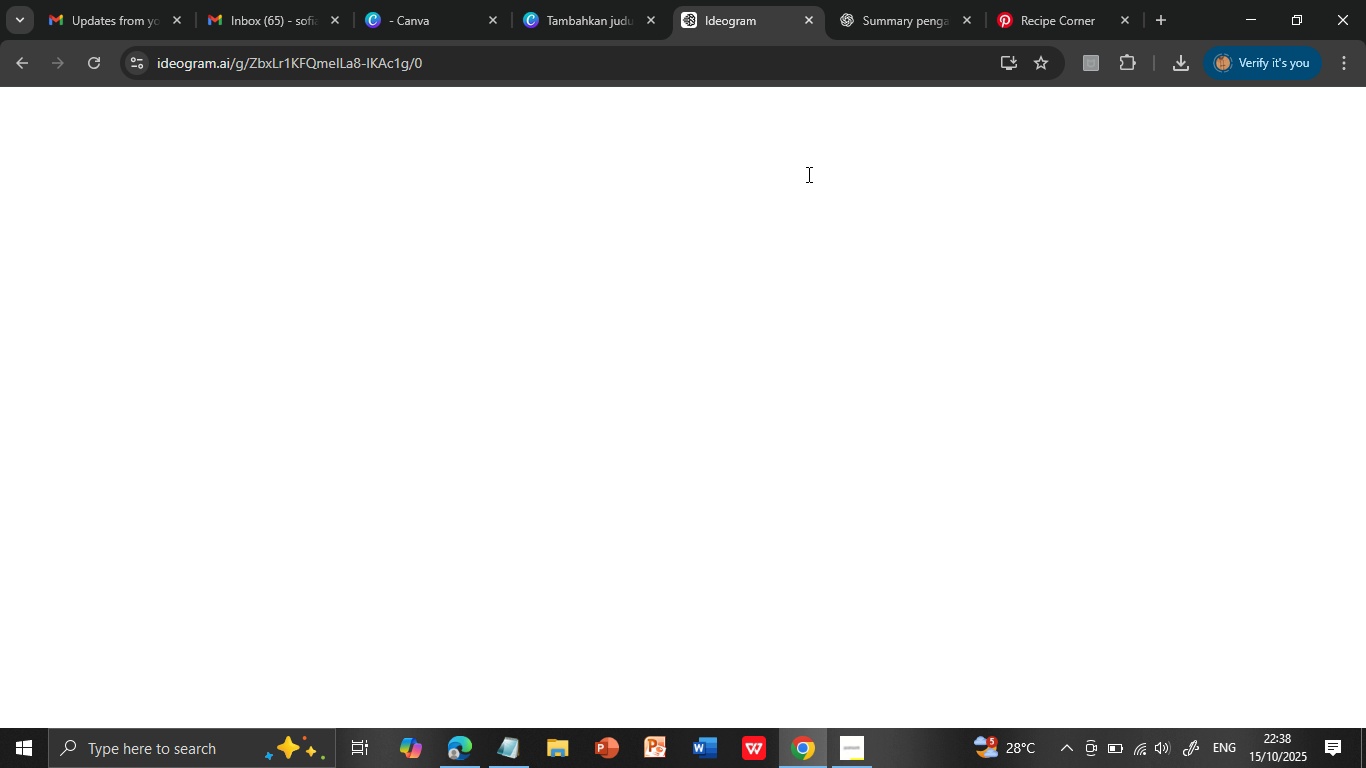 
left_click([701, 20])
 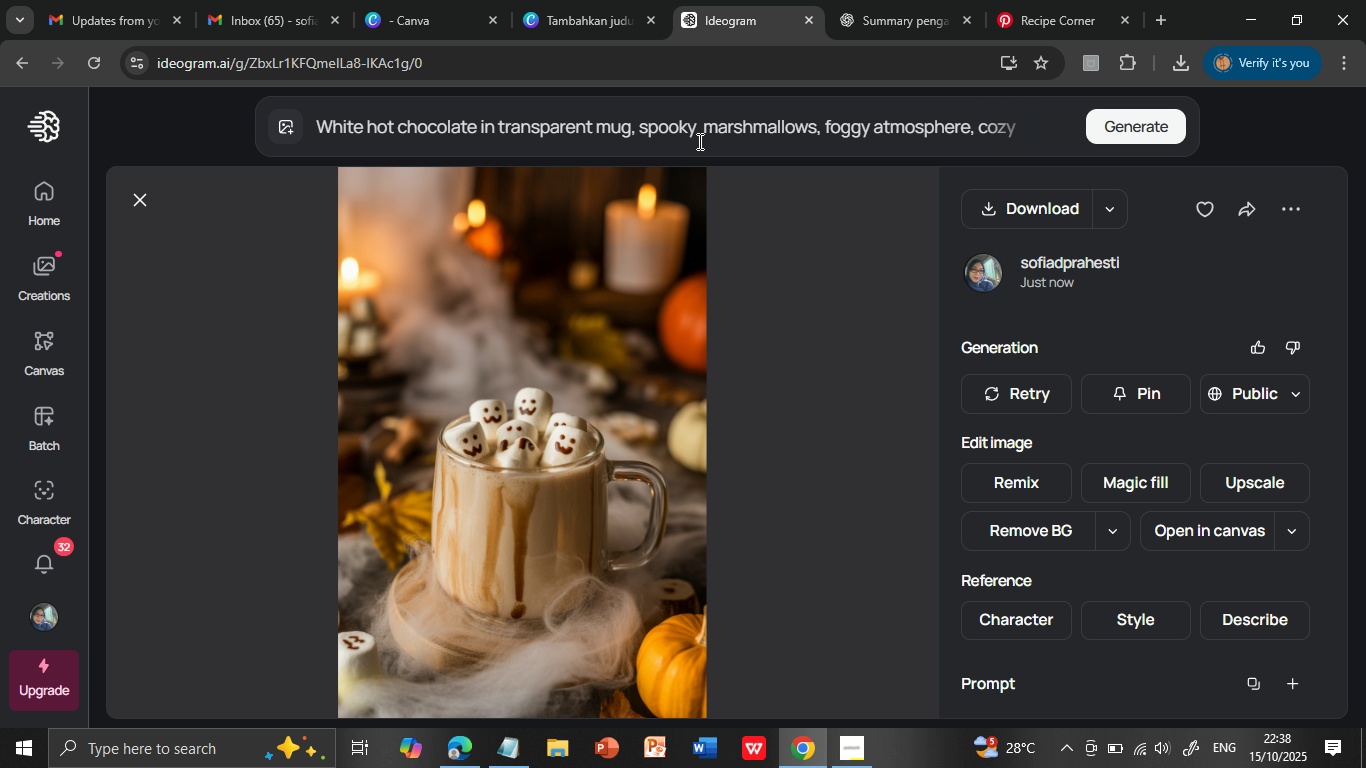 
left_click([698, 140])
 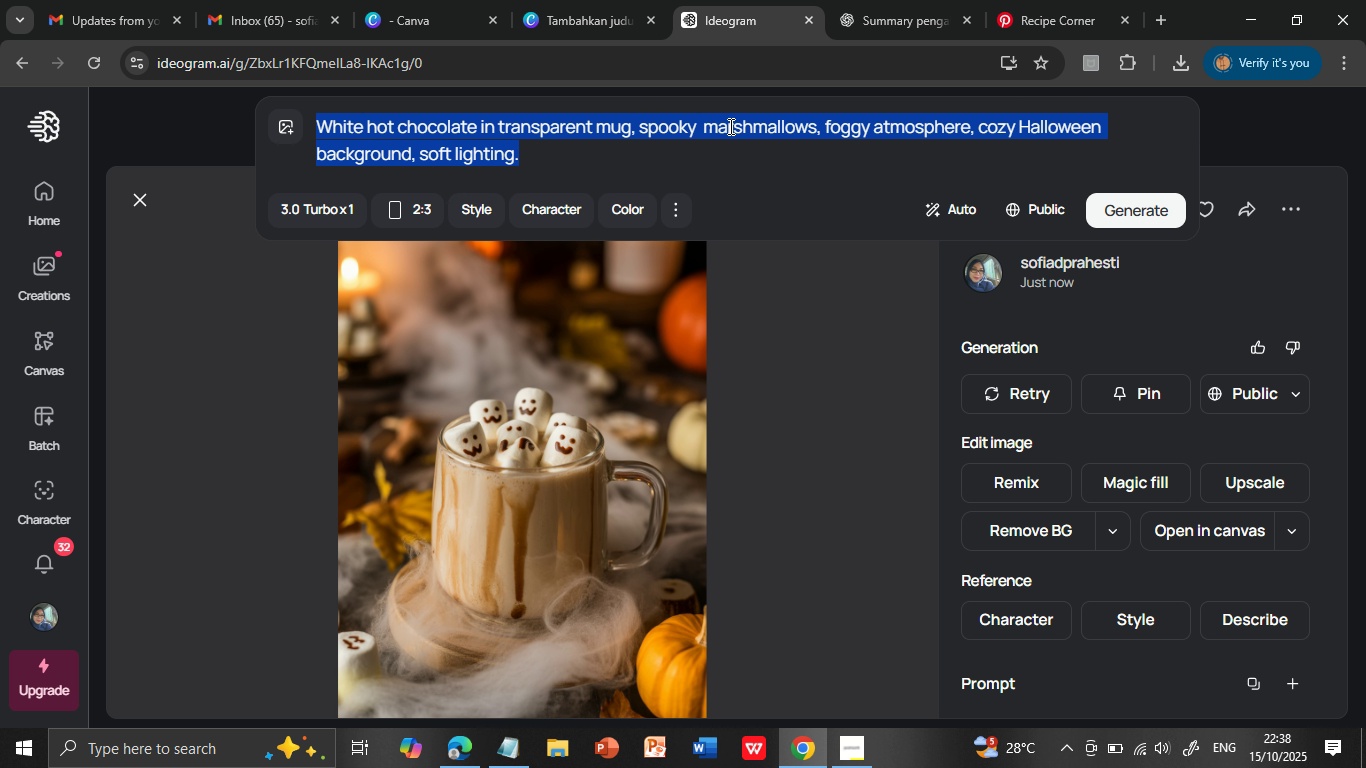 
double_click([729, 126])
 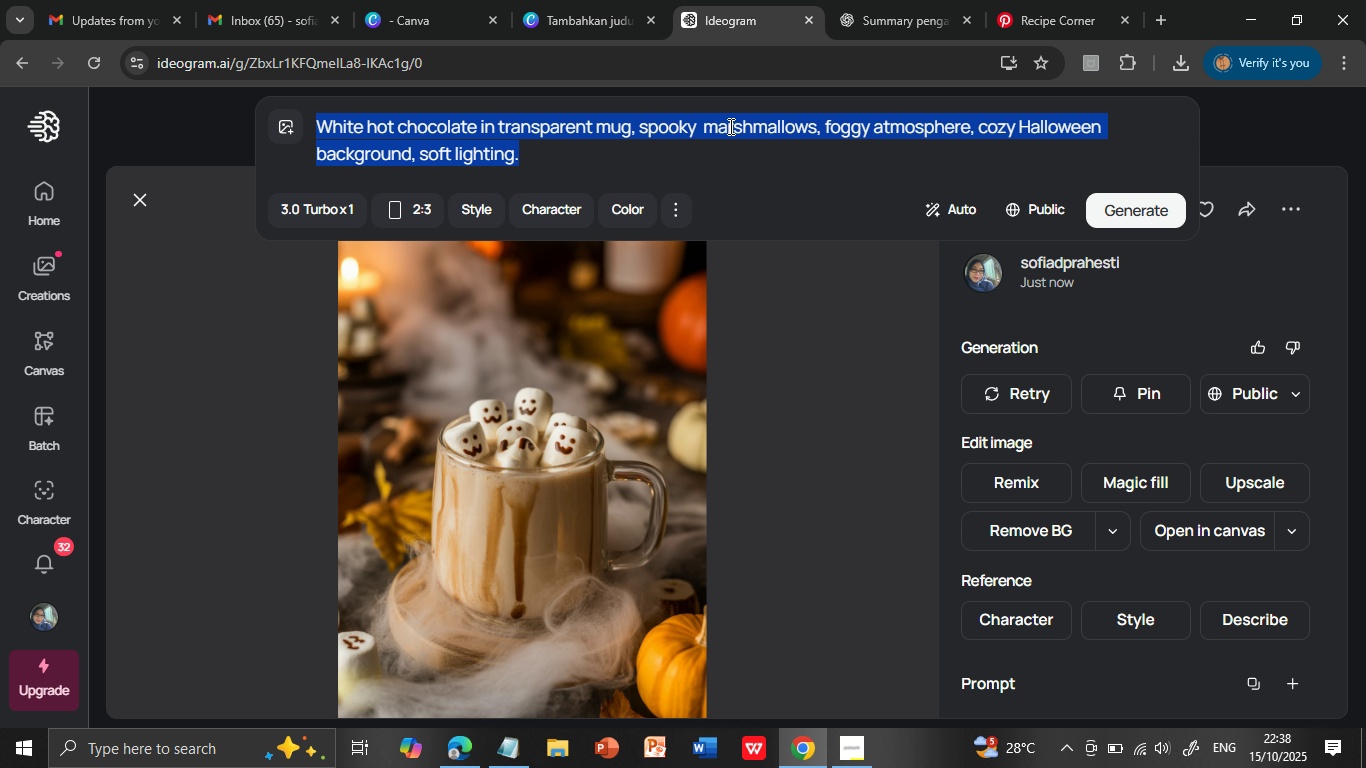 
triple_click([729, 126])
 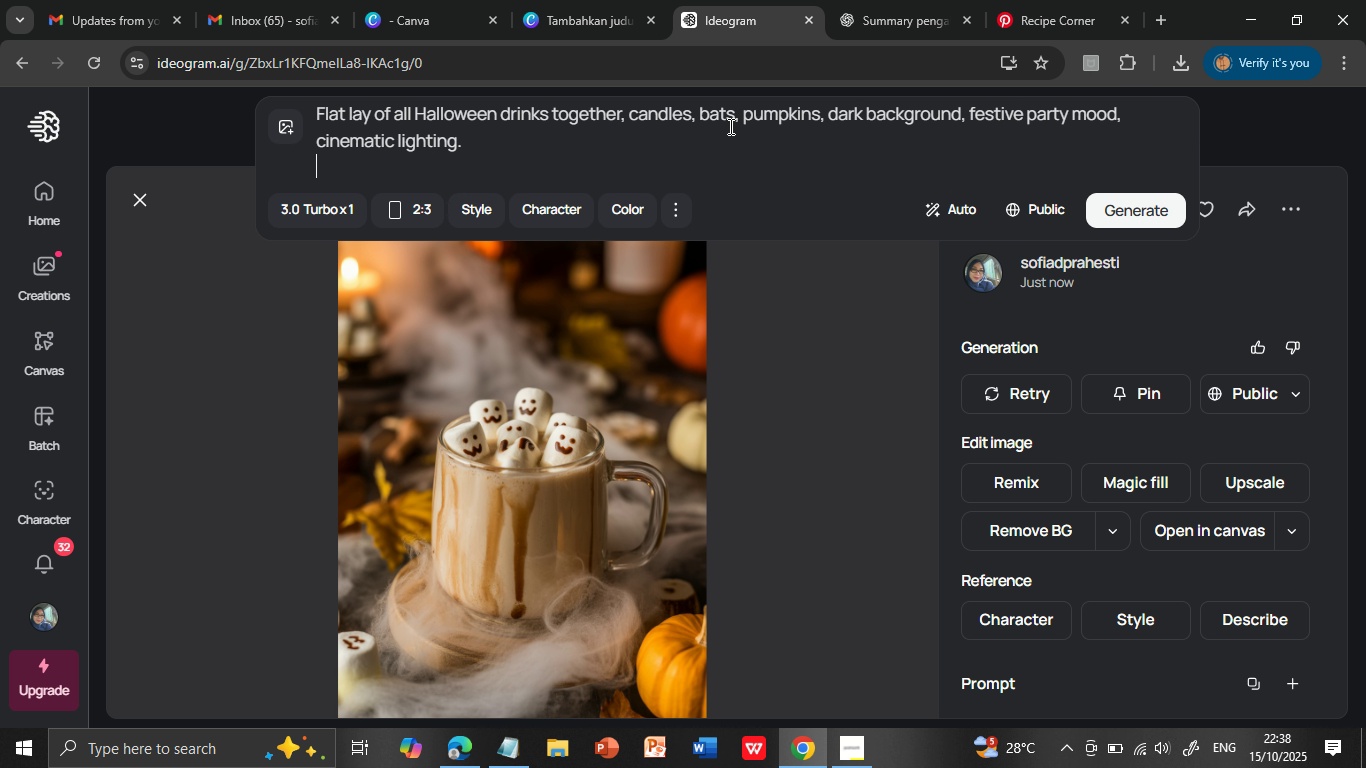 
hold_key(key=ControlLeft, duration=0.57)
 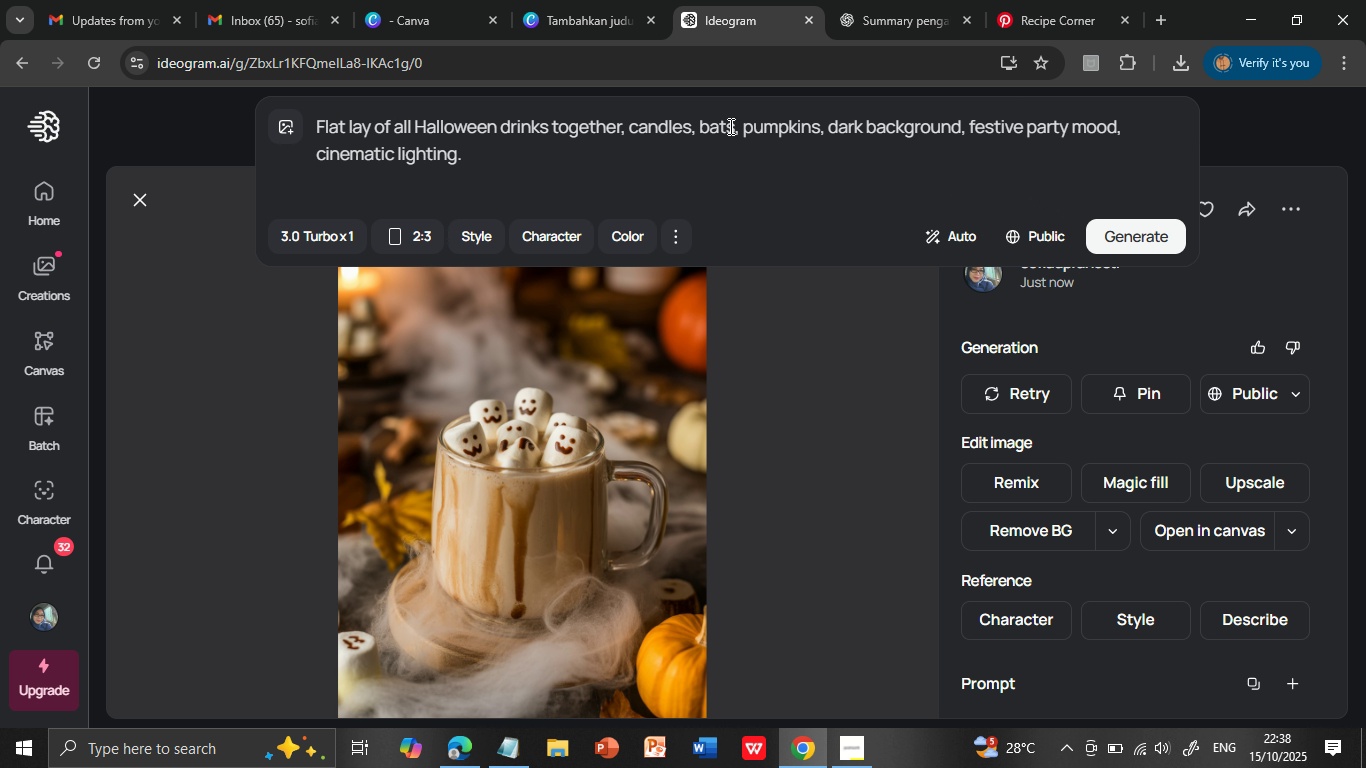 
wait(5.31)
 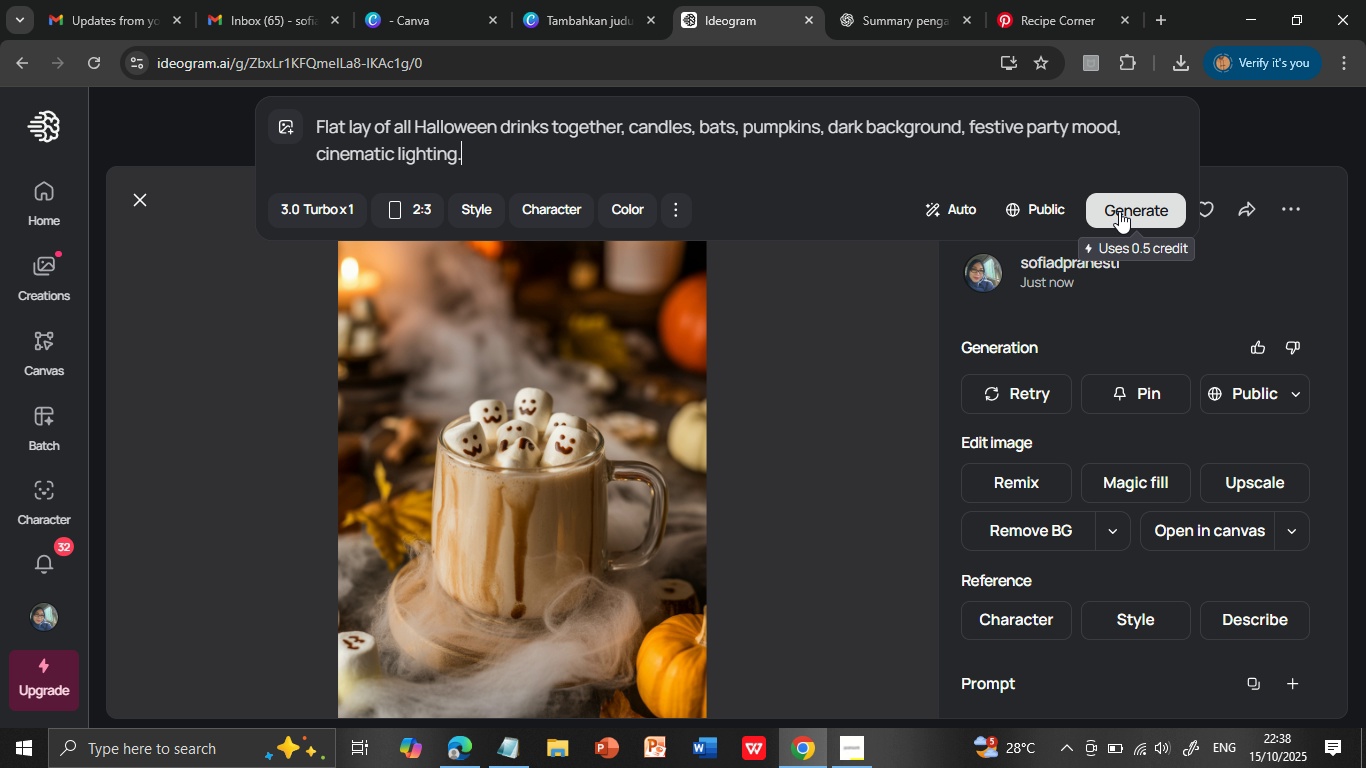 
left_click([1119, 211])
 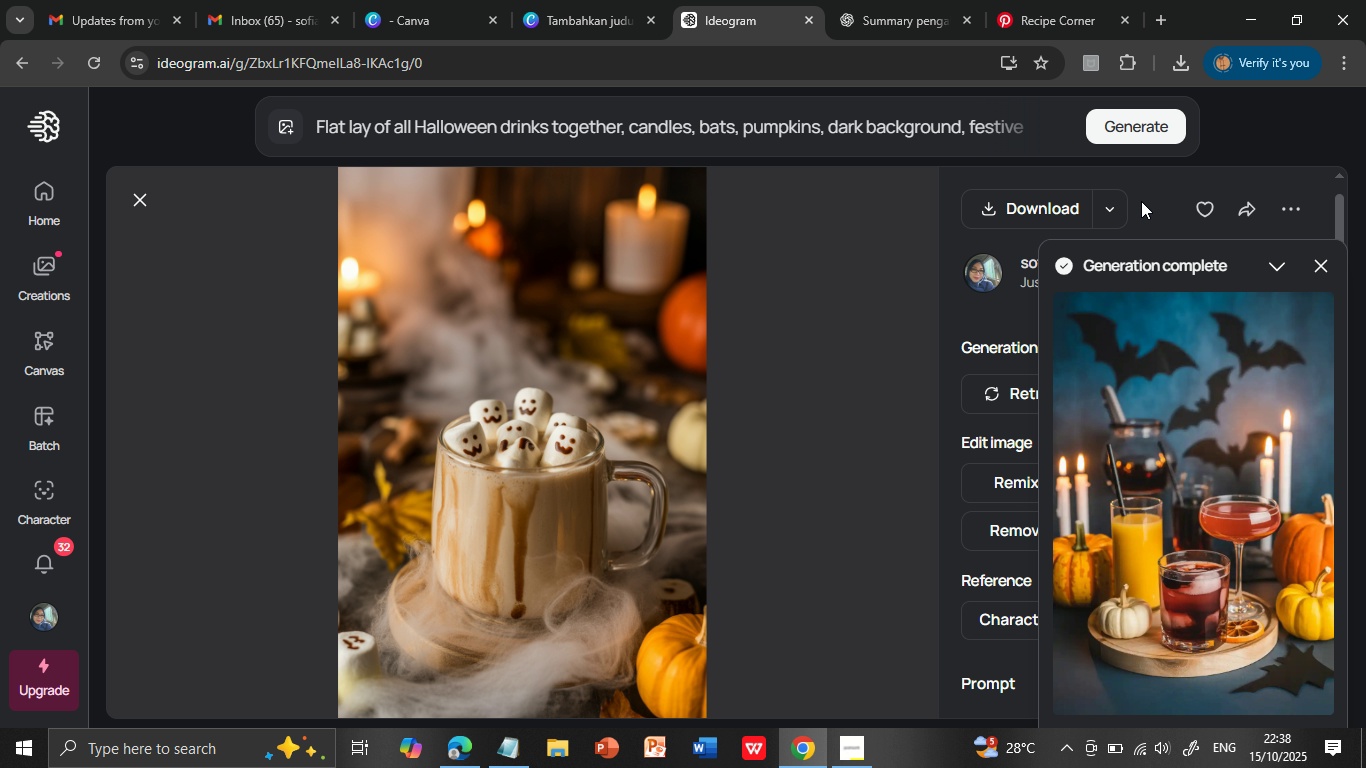 
wait(23.38)
 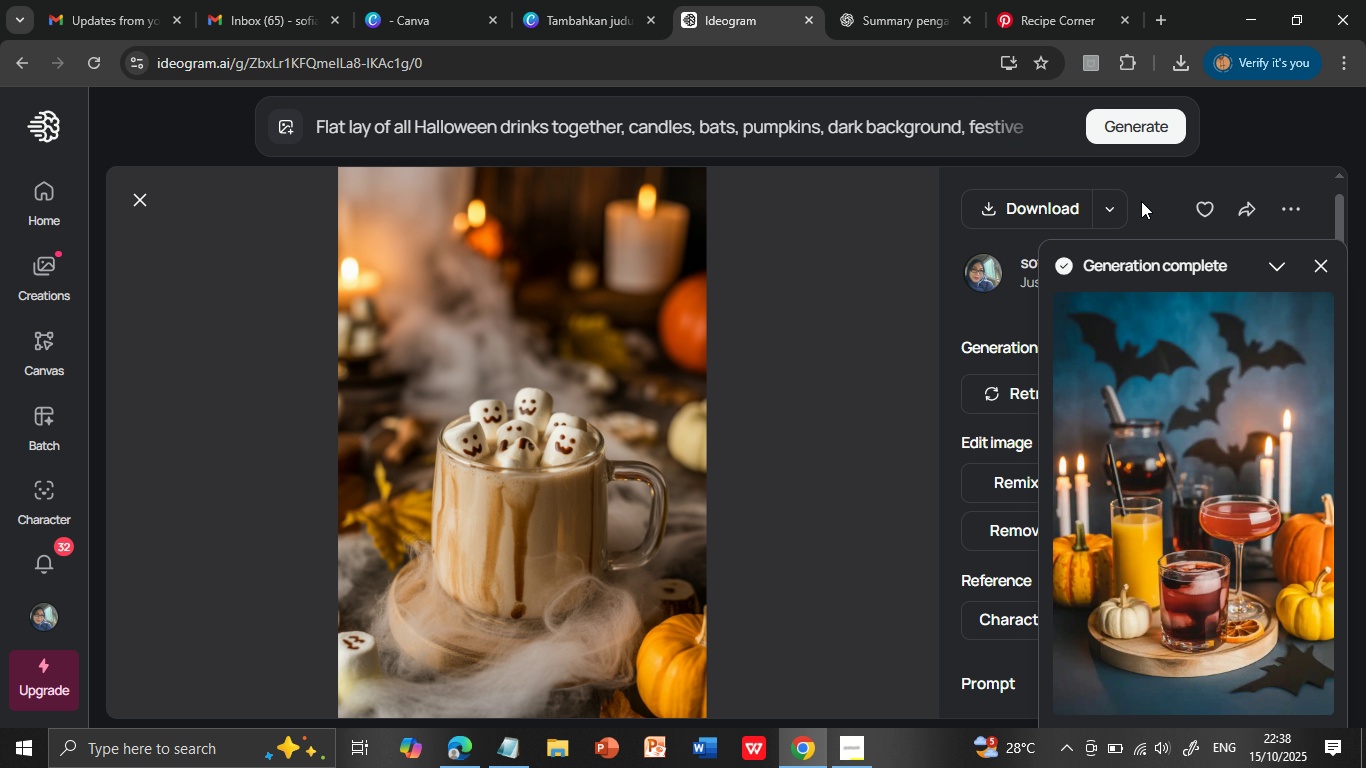 
left_click([1140, 427])
 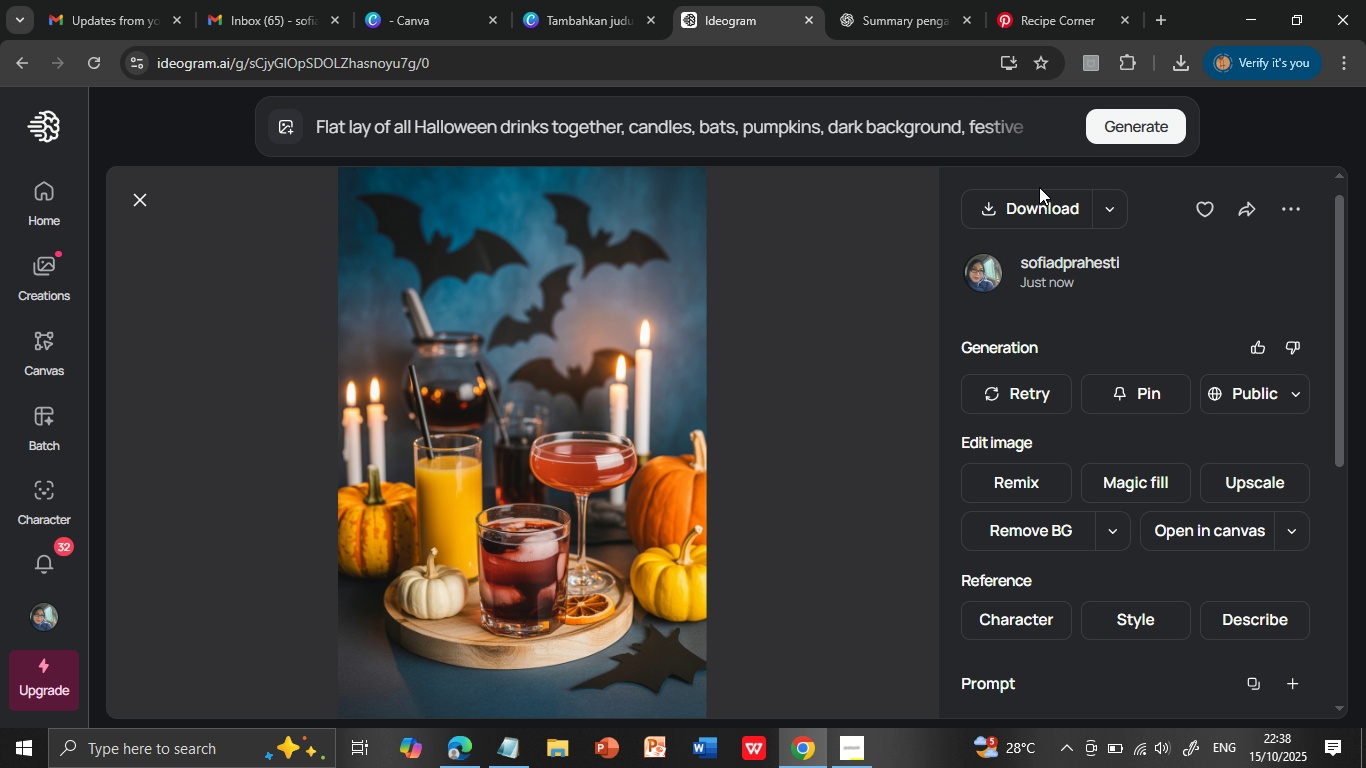 
wait(16.28)
 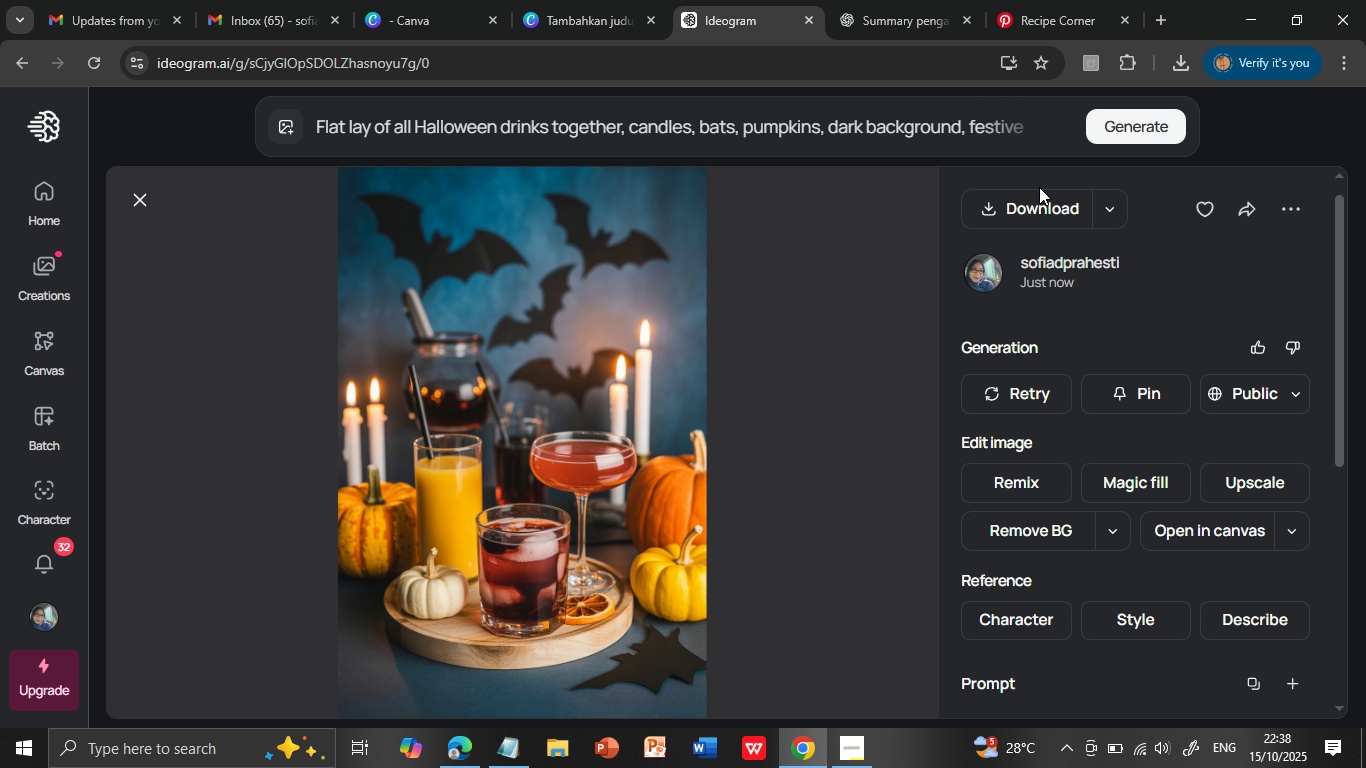 
left_click([1136, 122])
 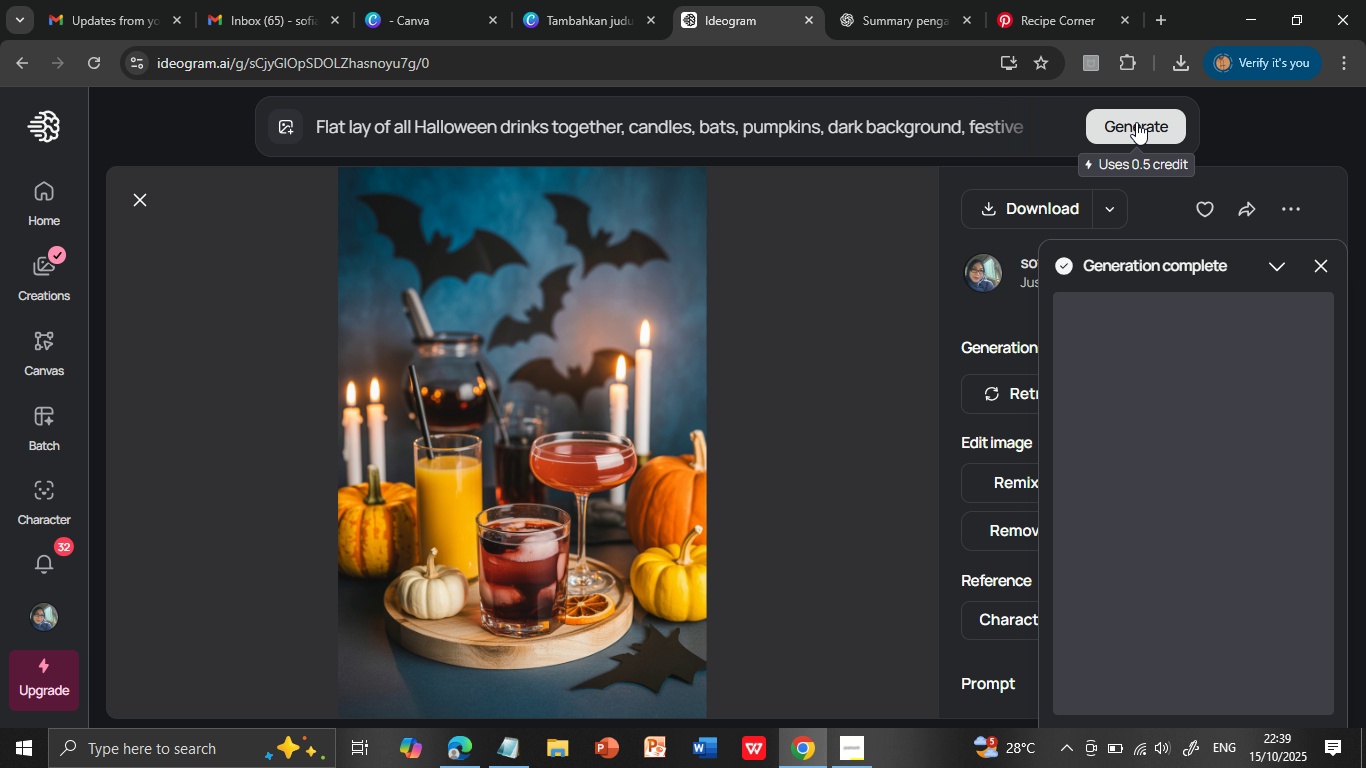 
wait(19.12)
 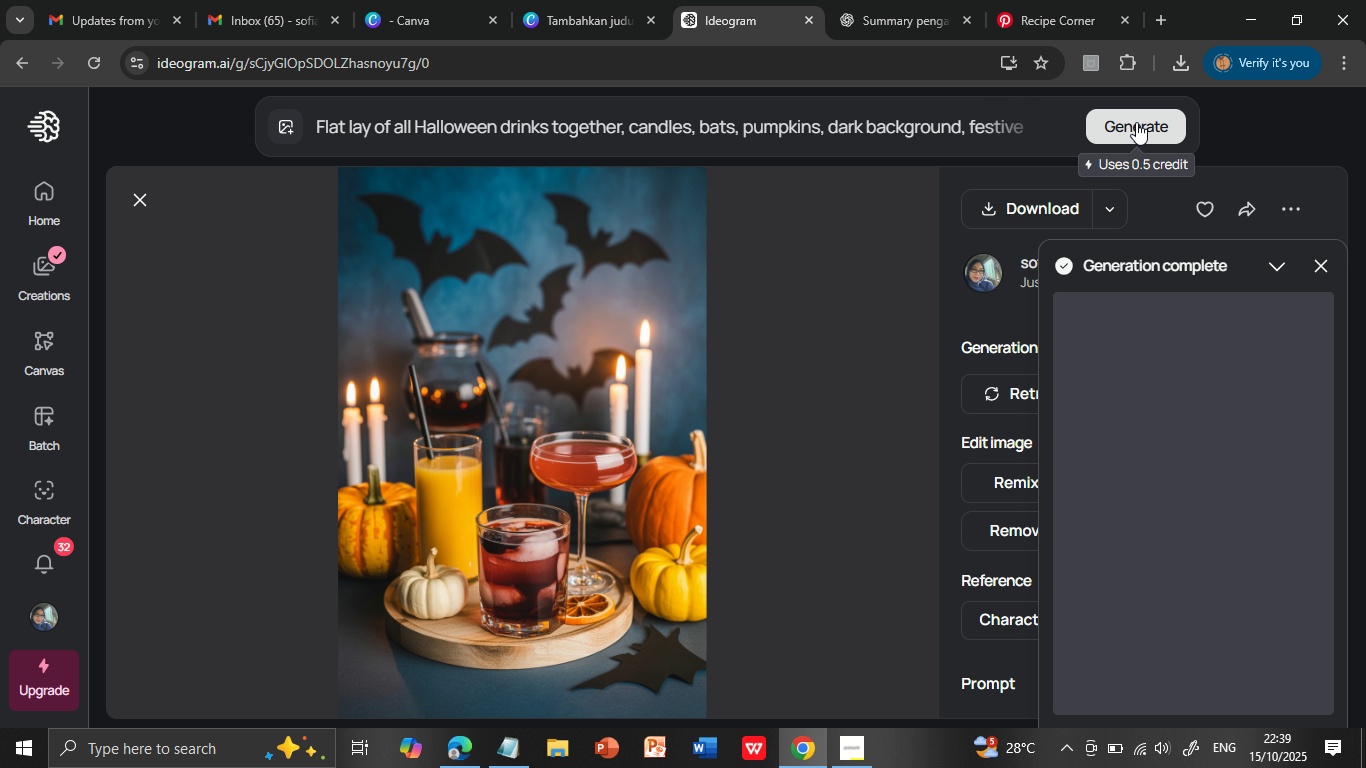 
left_click([1184, 352])
 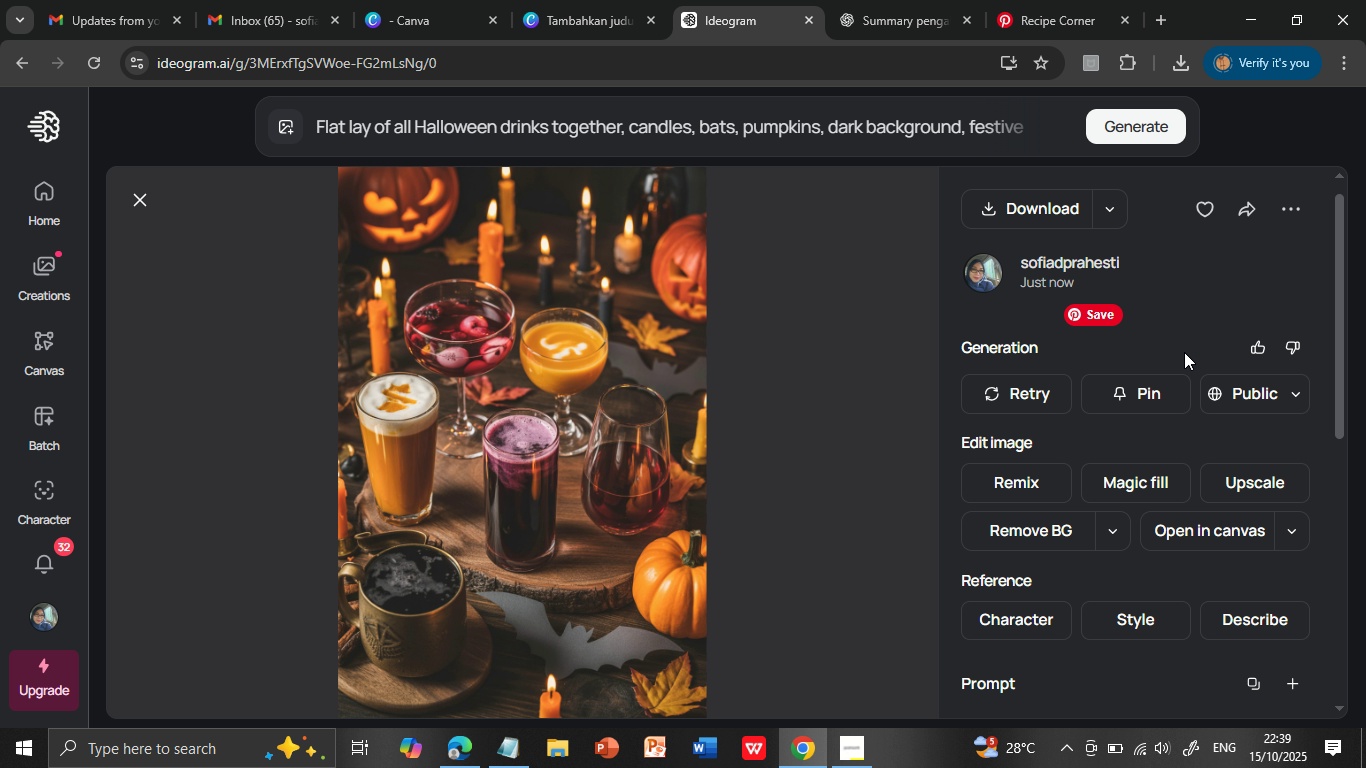 
wait(9.85)
 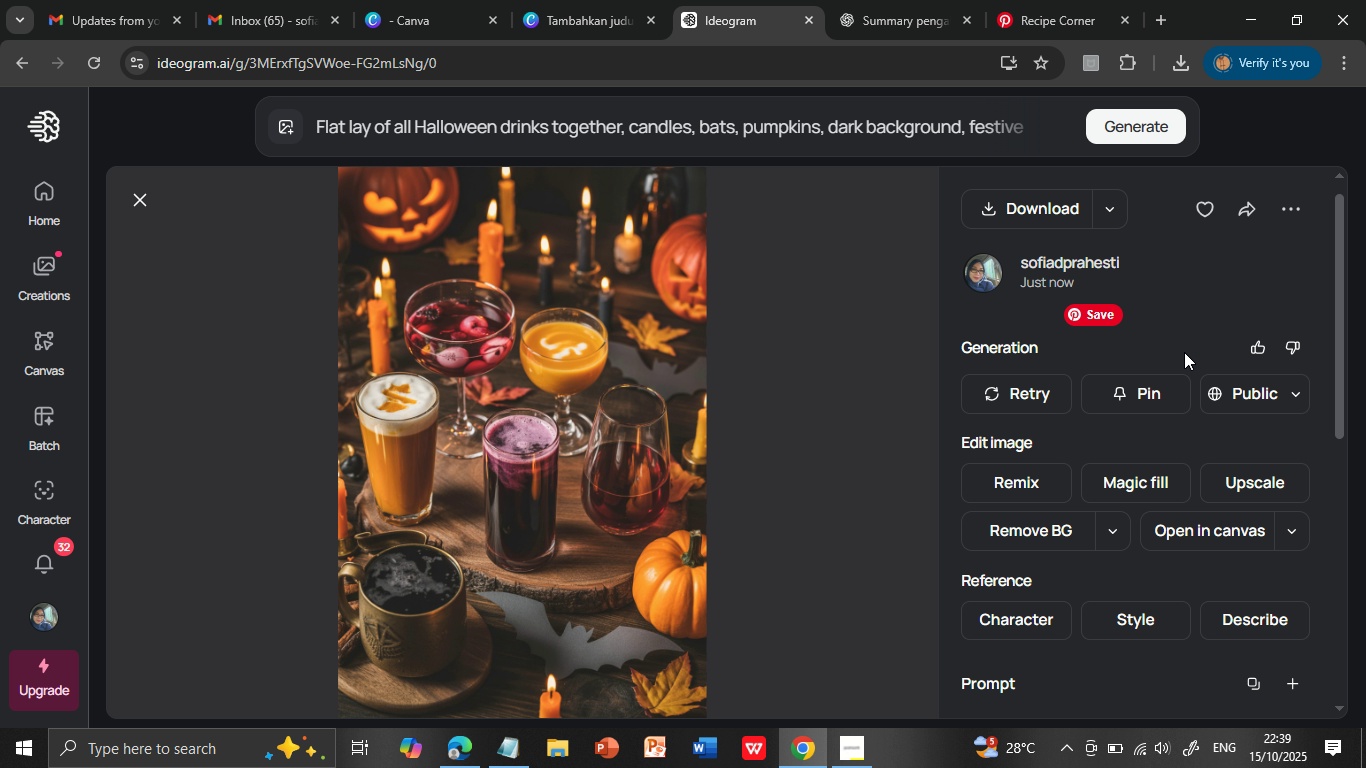 
left_click([1010, 202])
 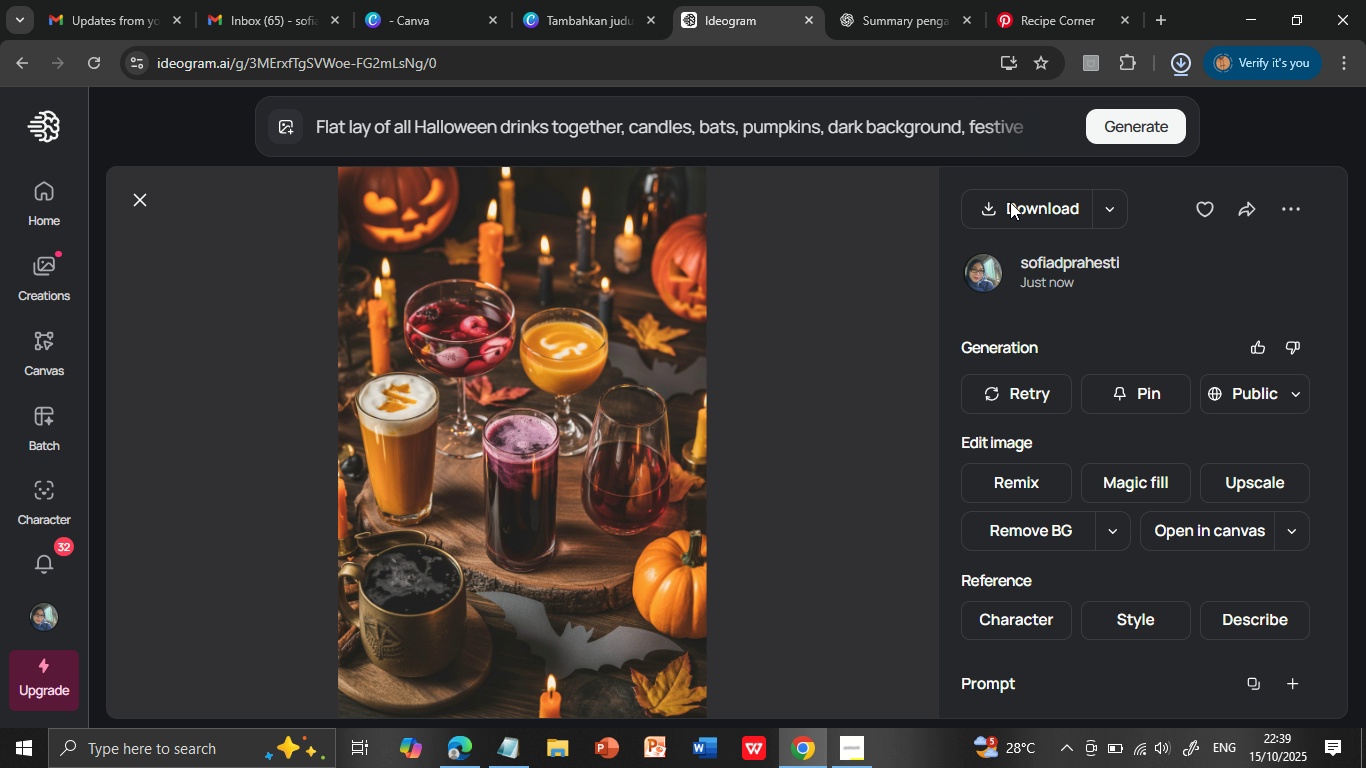 
wait(10.36)
 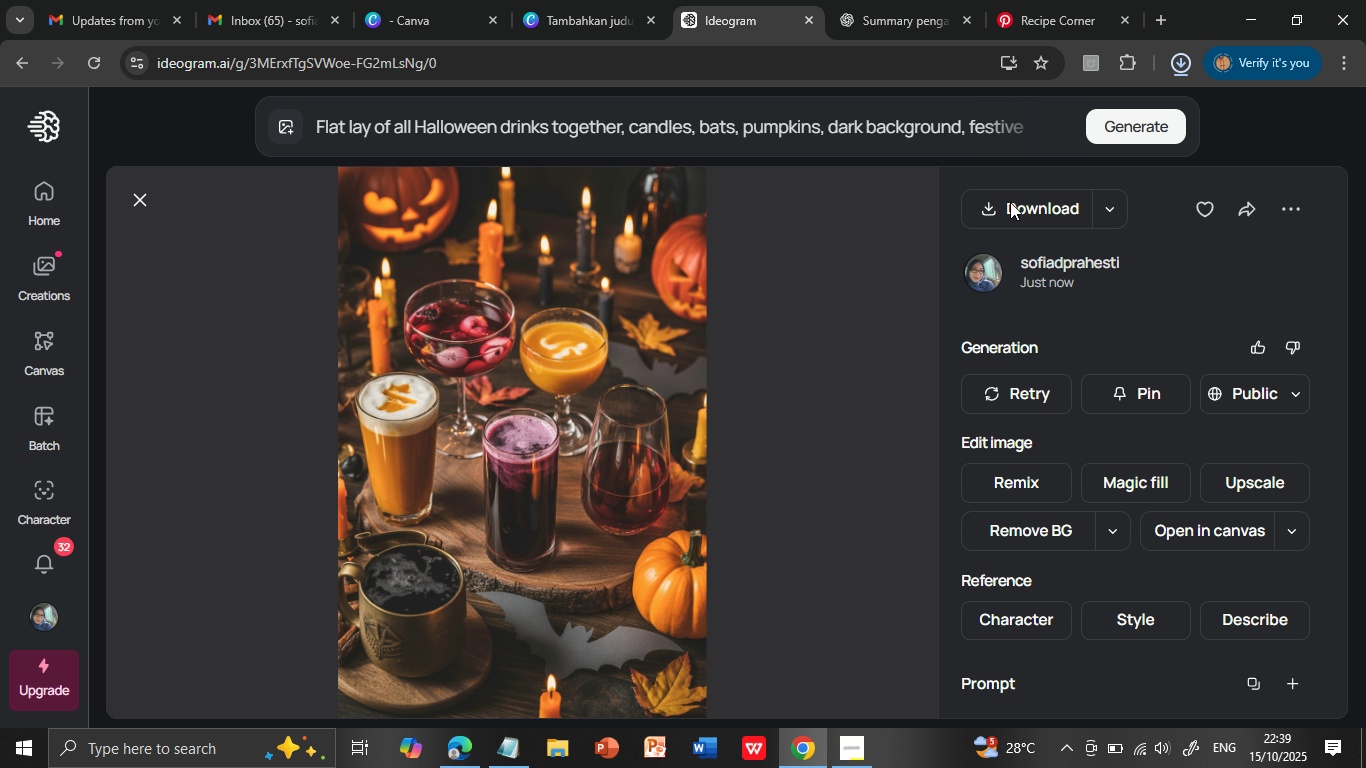 
left_click([586, 11])
 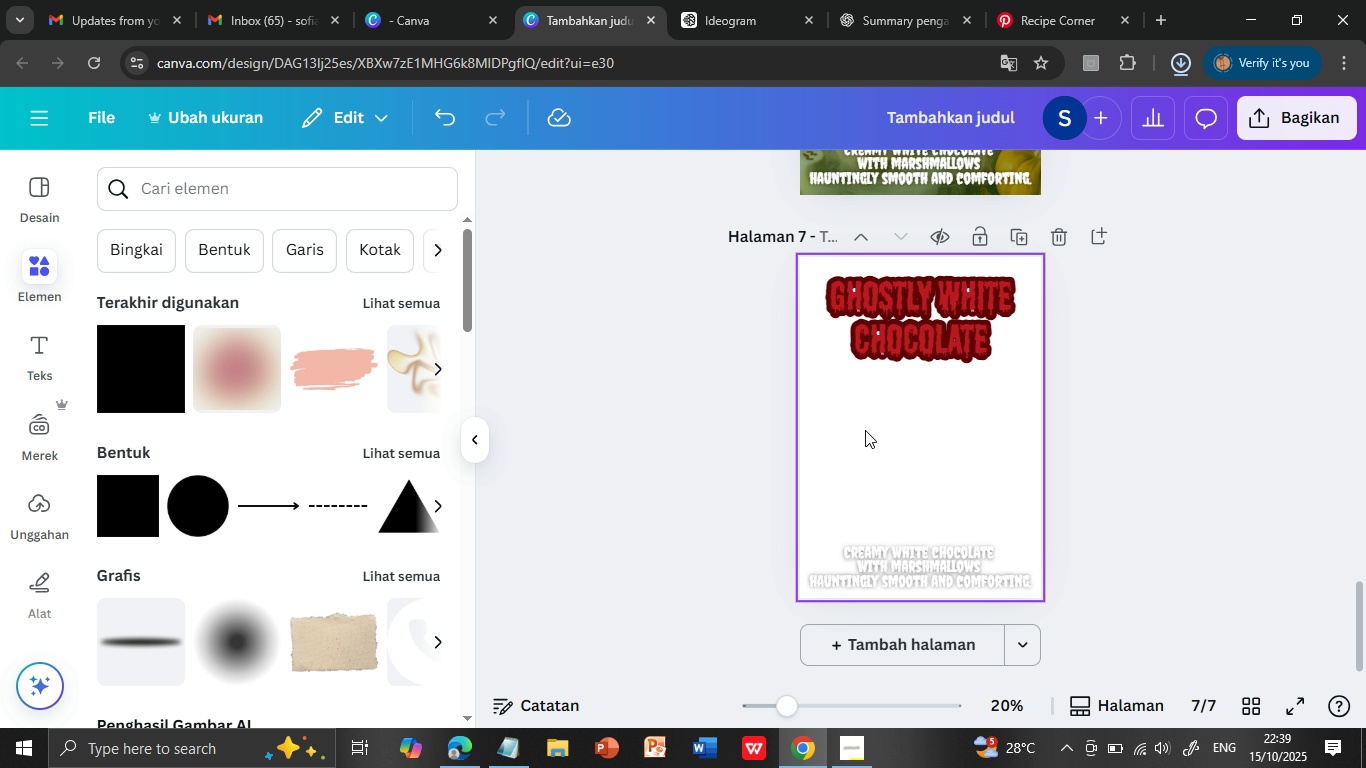 
wait(10.79)
 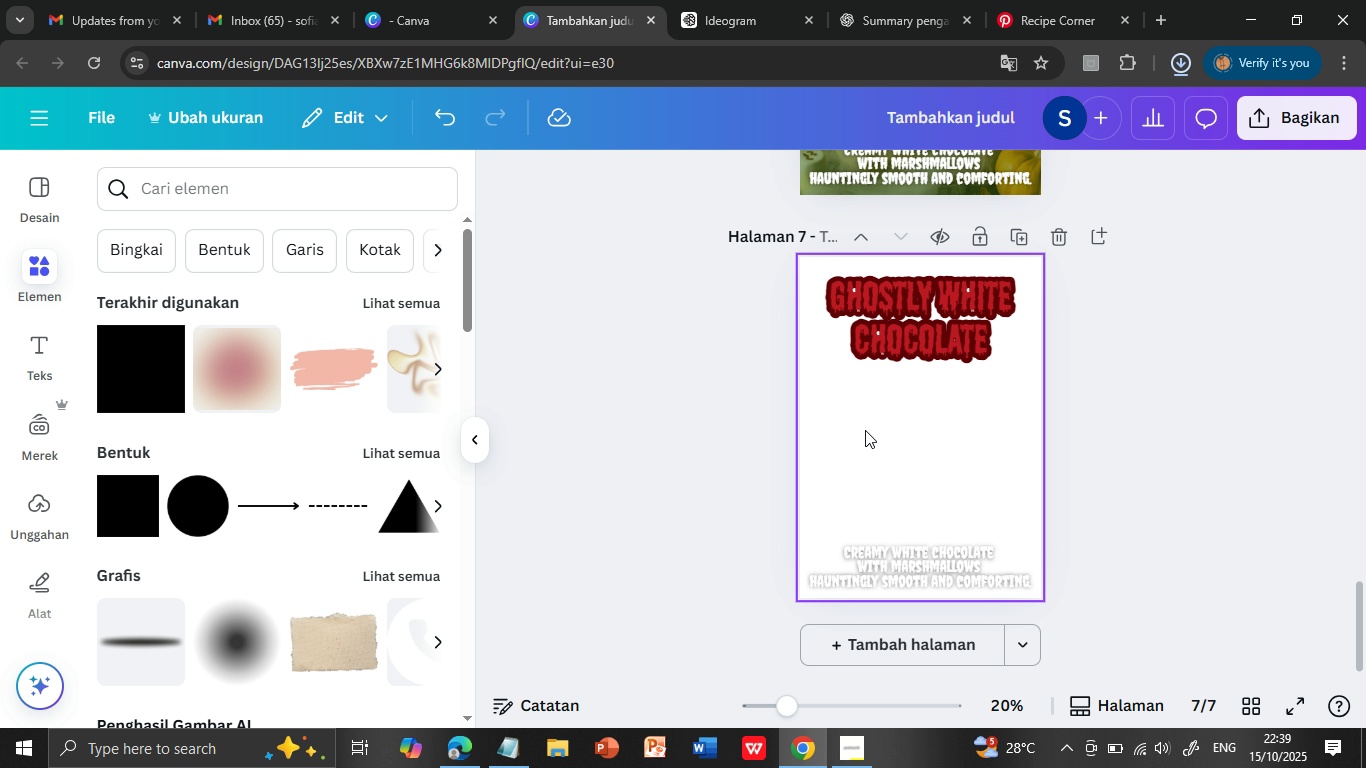 
left_click([1252, 703])
 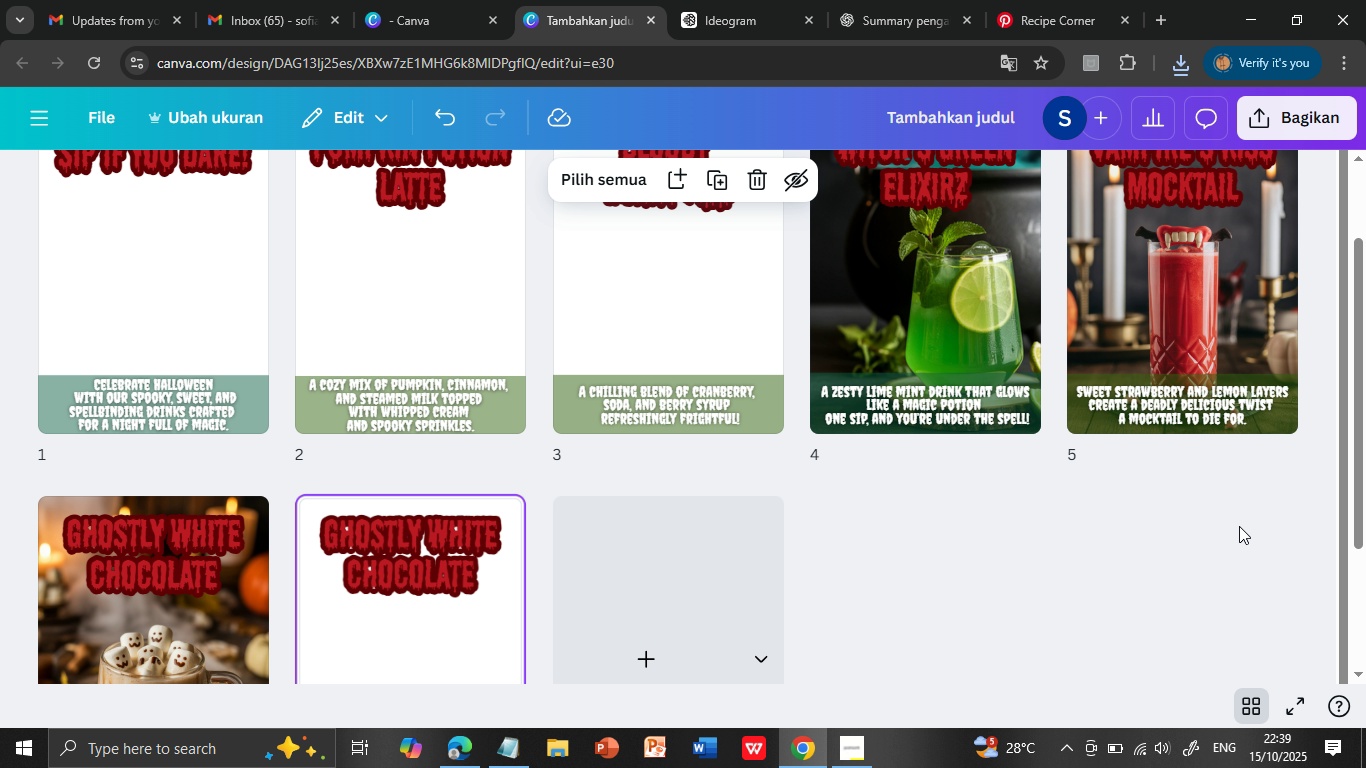 
wait(5.05)
 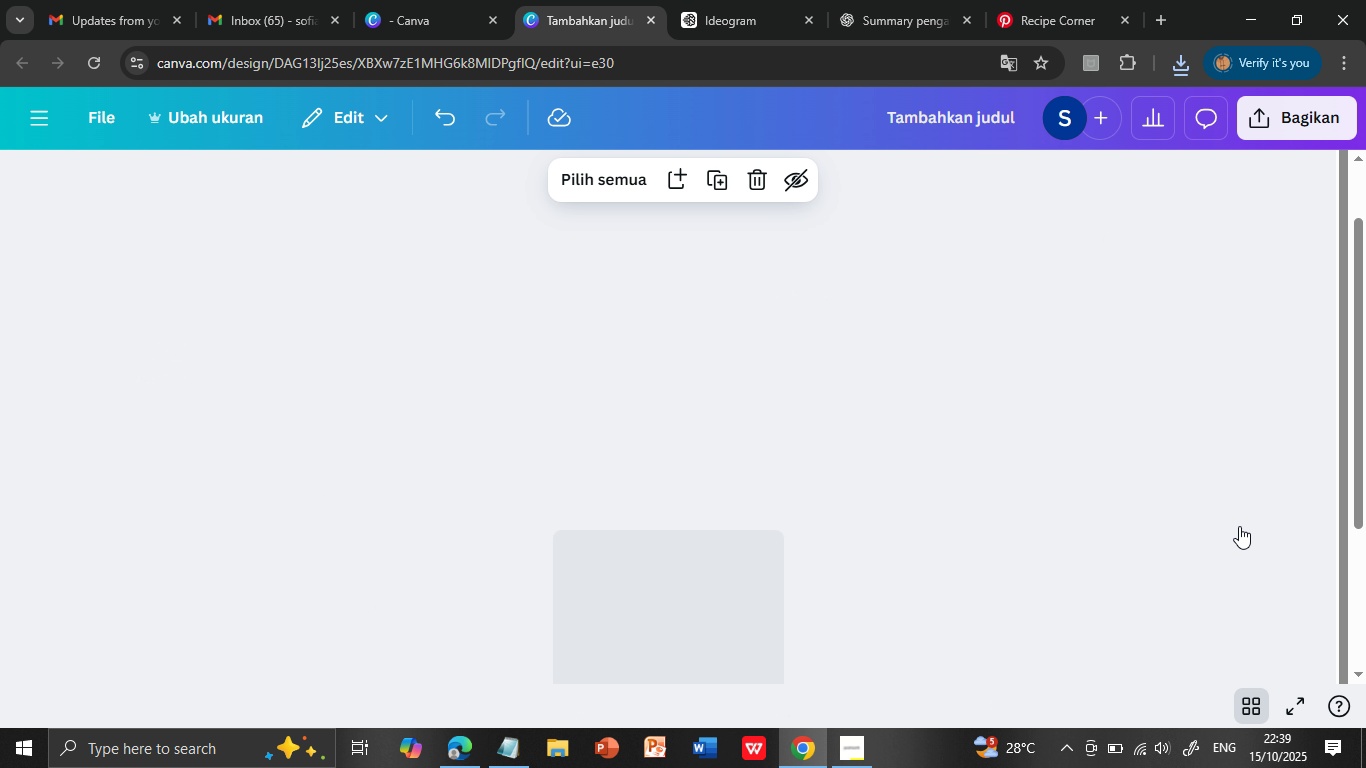 
scroll: coordinate [1245, 527], scroll_direction: up, amount: 1.0
 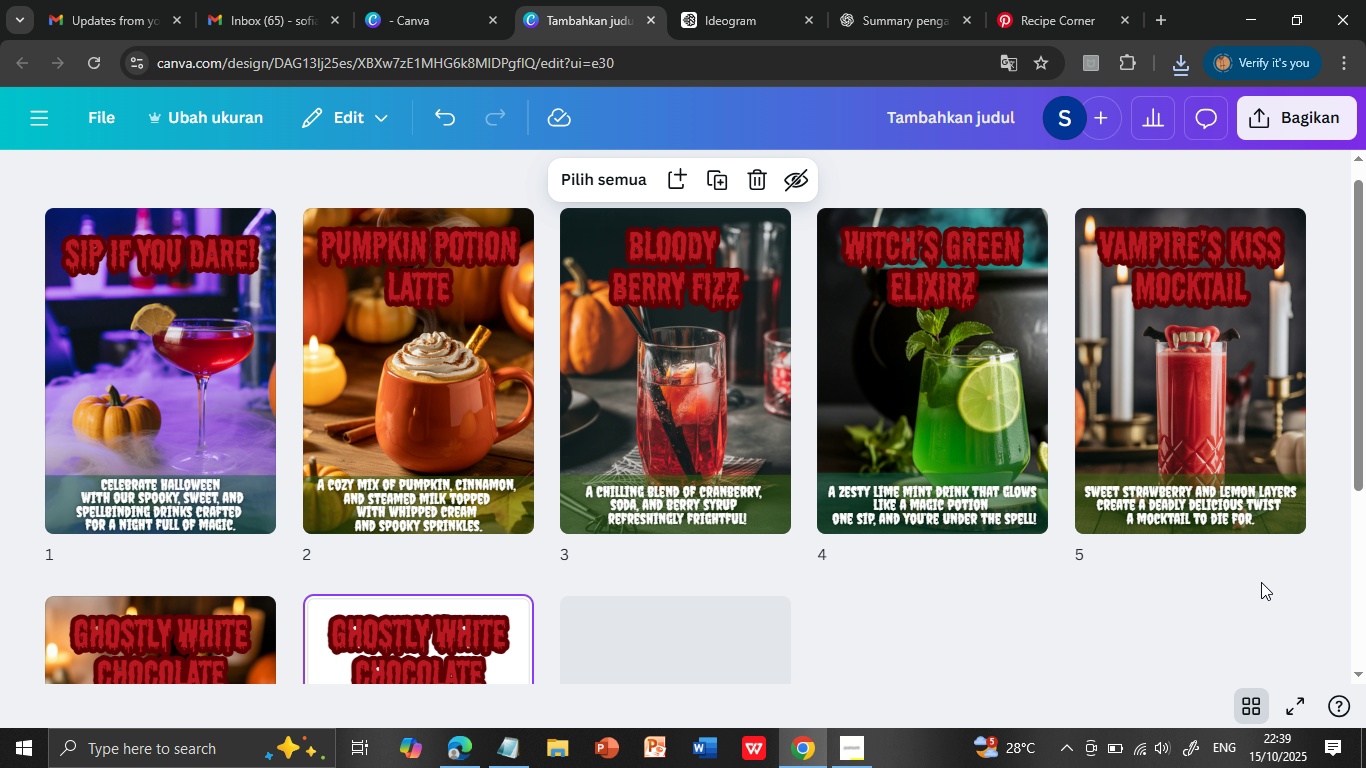 
wait(15.02)
 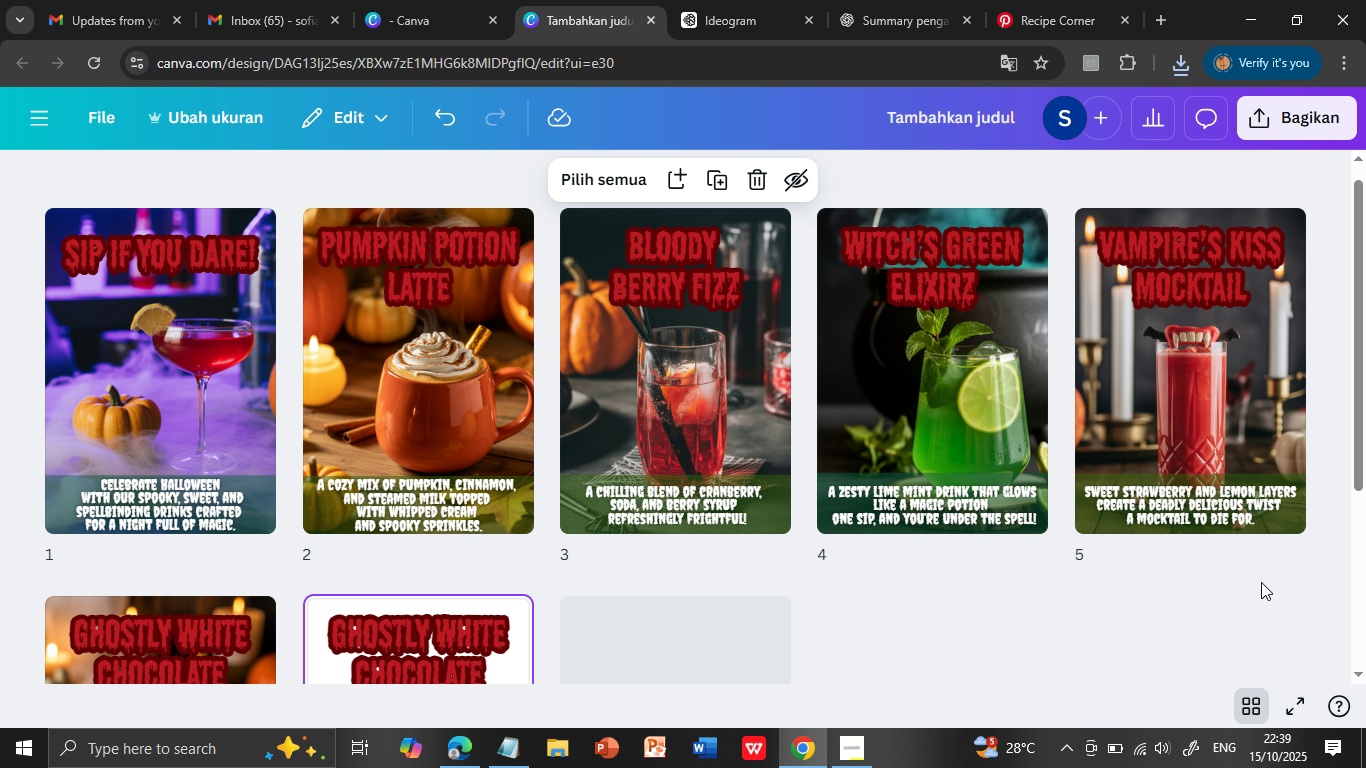 
scroll: coordinate [1261, 582], scroll_direction: down, amount: 2.0
 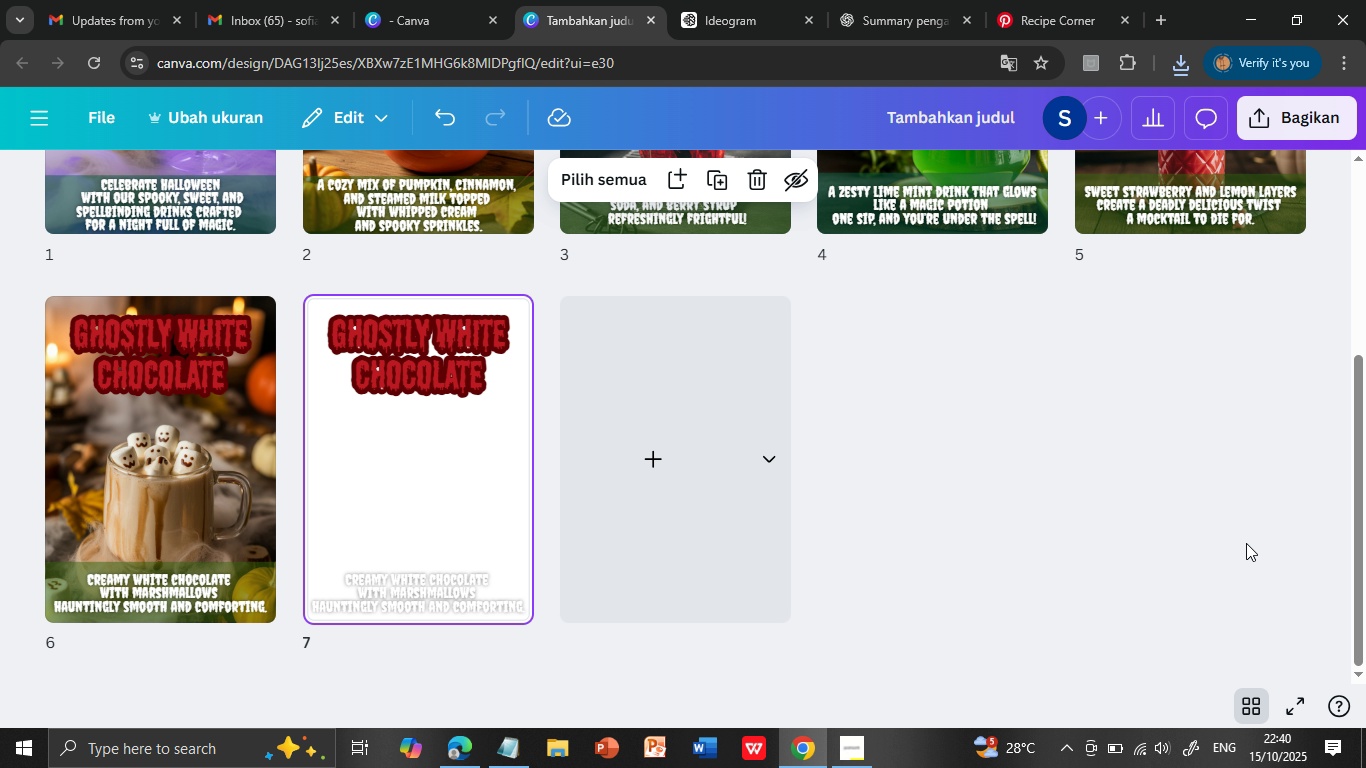 
wait(6.63)
 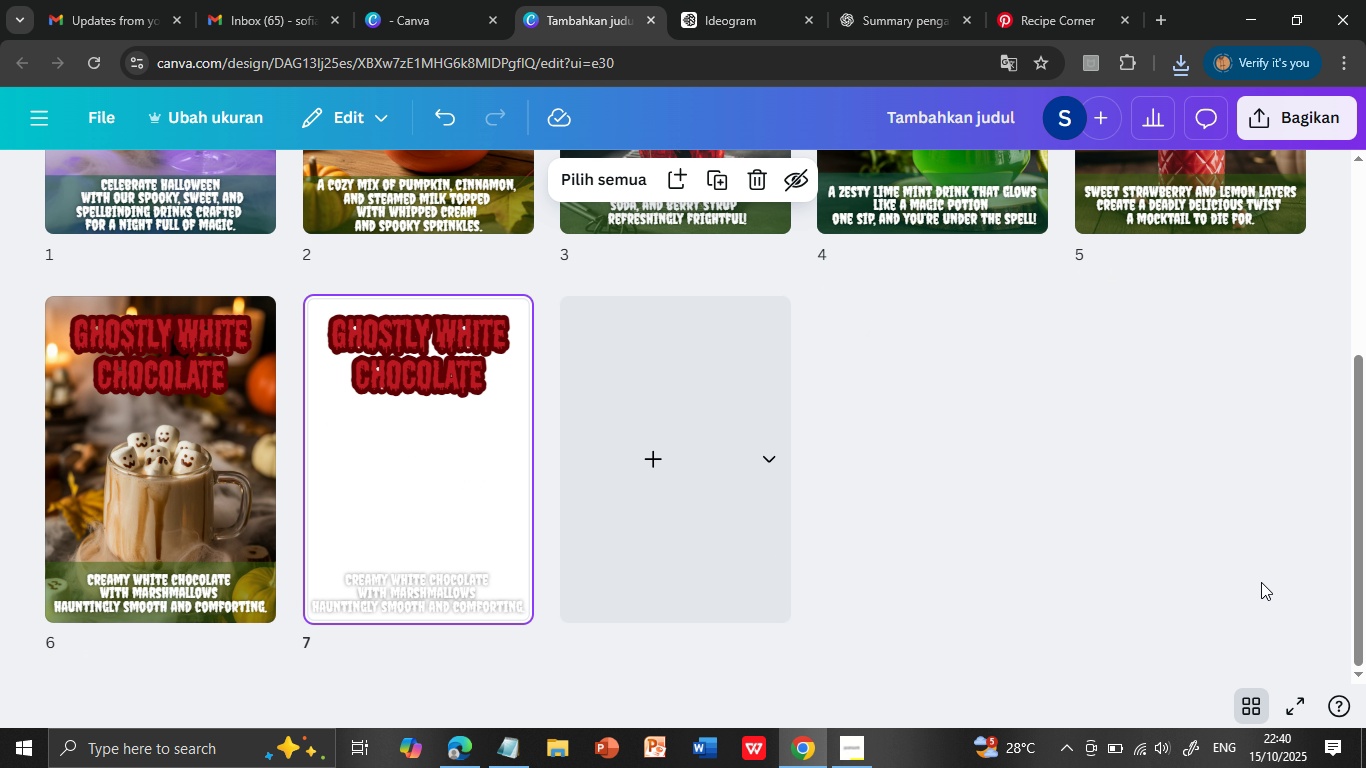 
scroll: coordinate [1246, 542], scroll_direction: up, amount: 3.0
 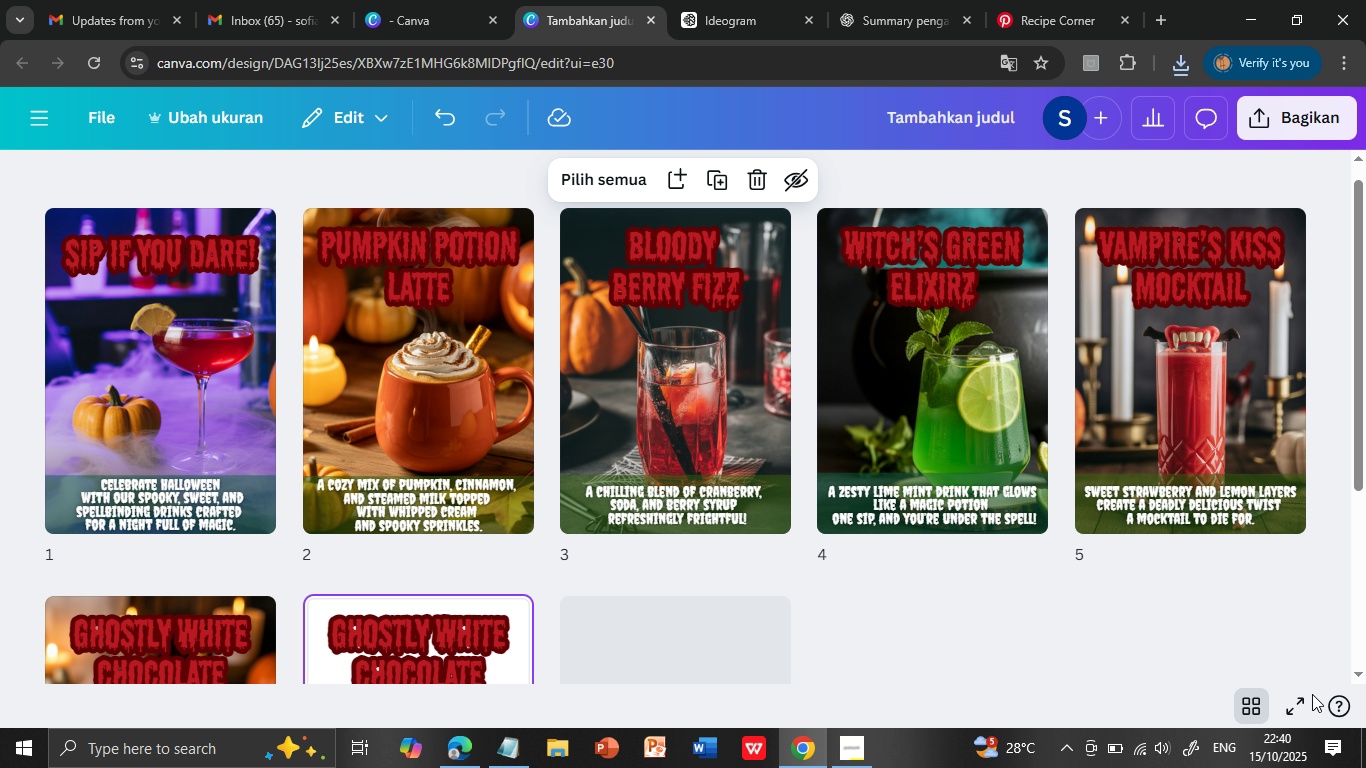 
left_click([1249, 696])
 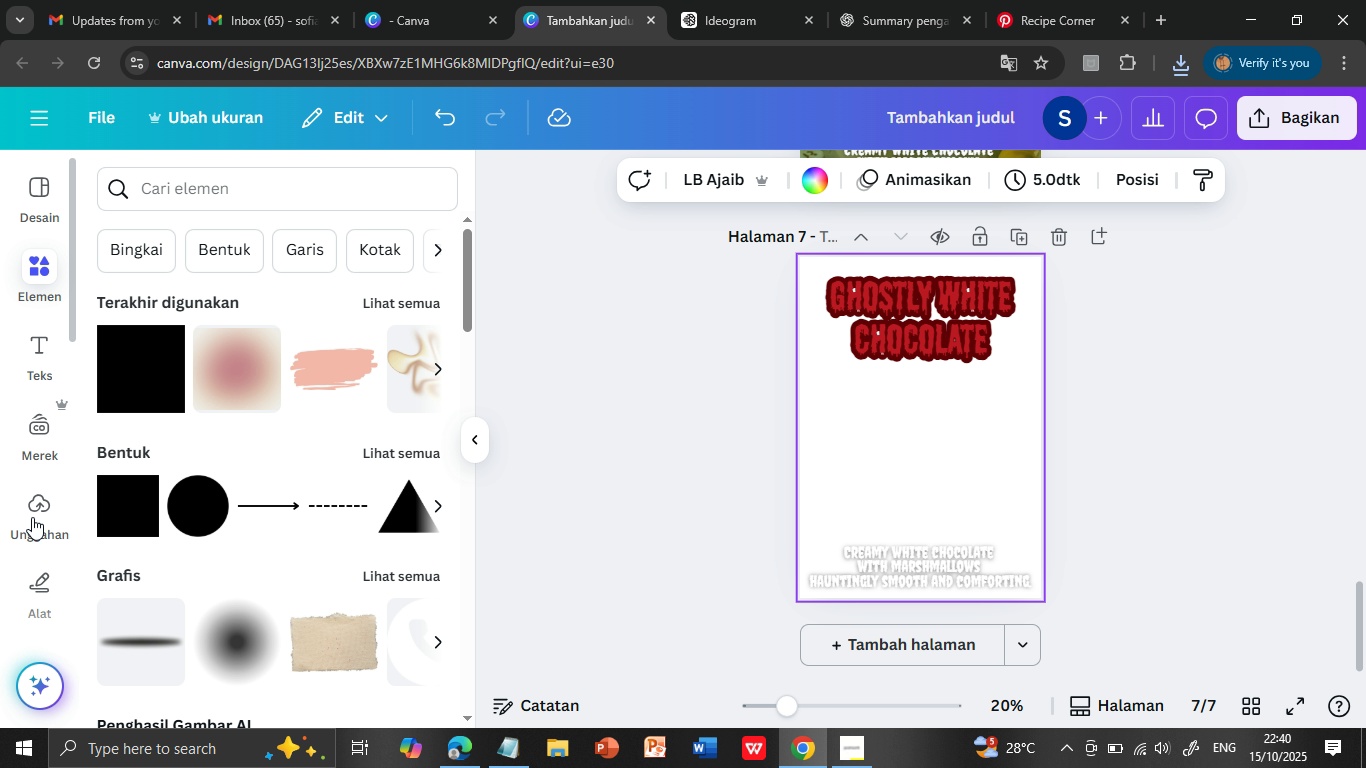 
left_click([32, 517])
 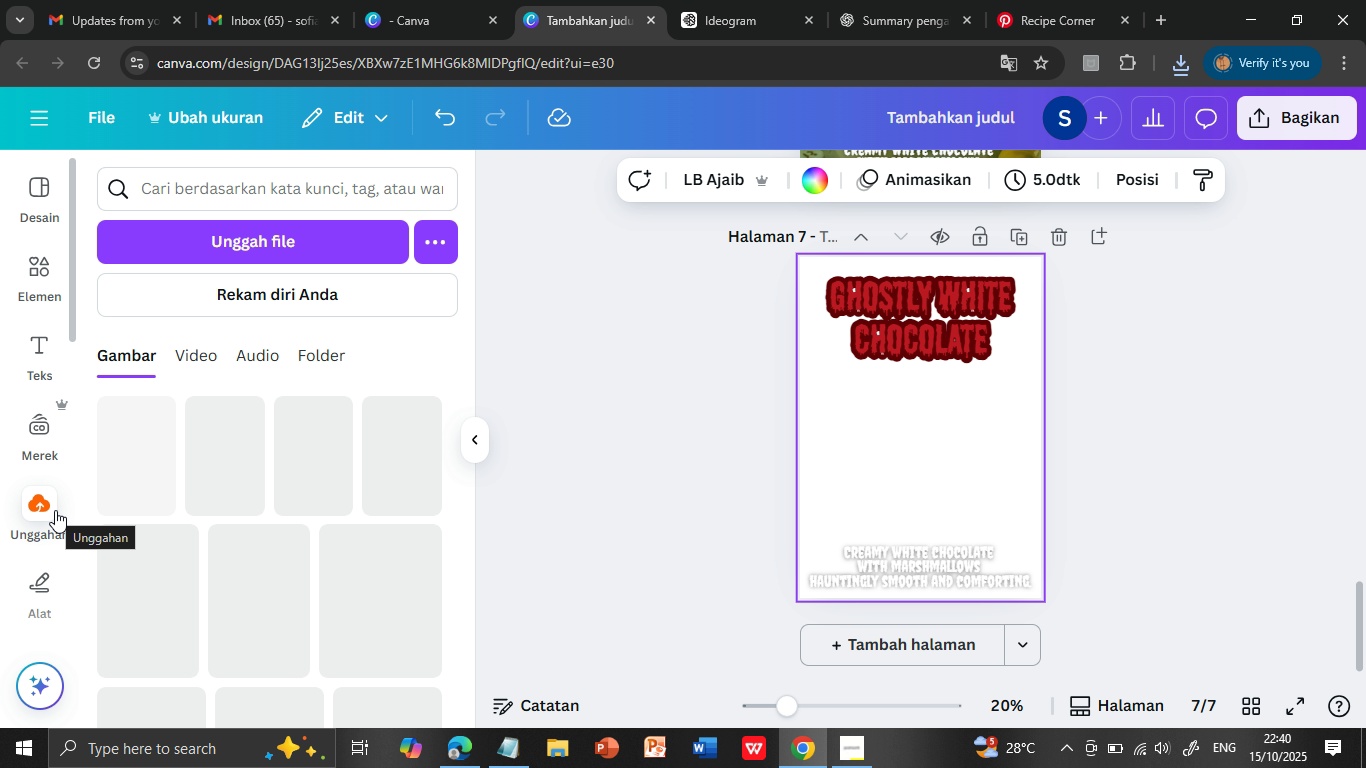 
mouse_move([238, 243])
 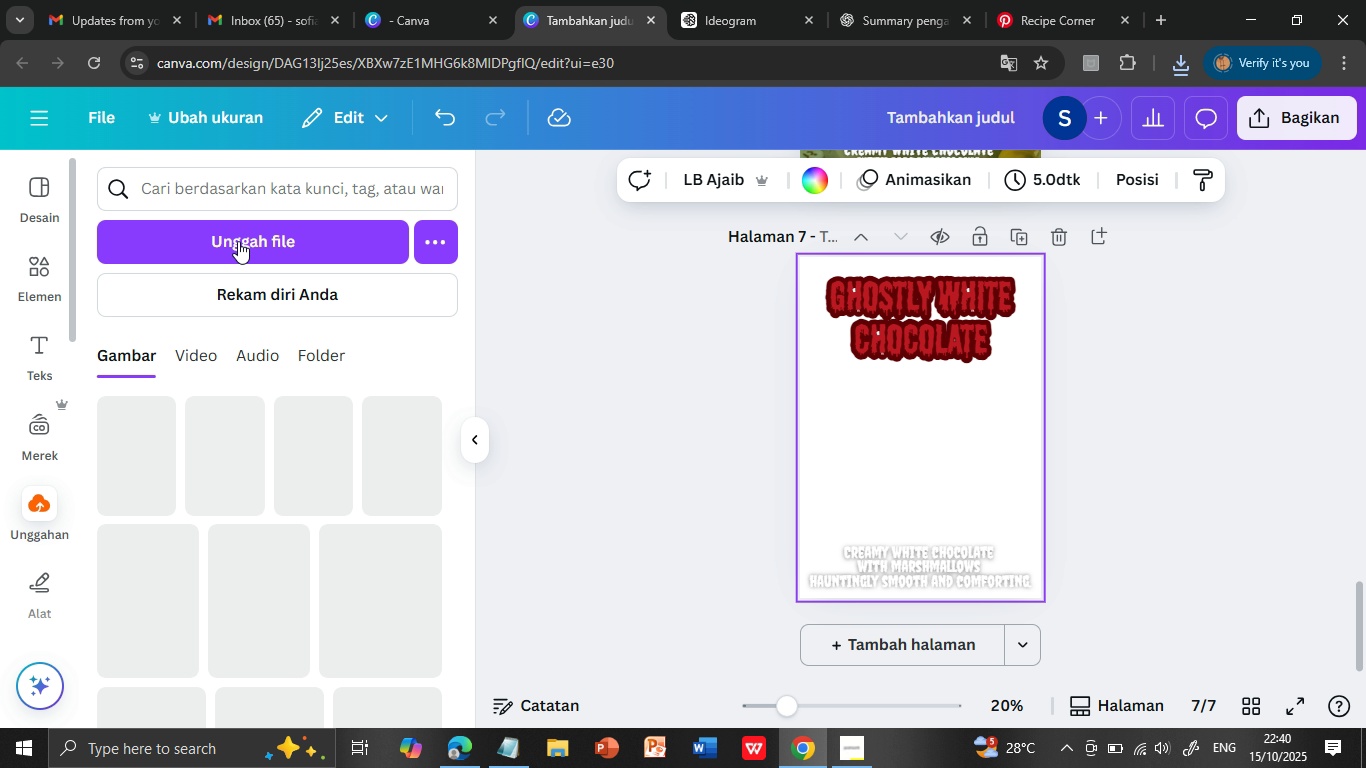 
left_click([238, 241])
 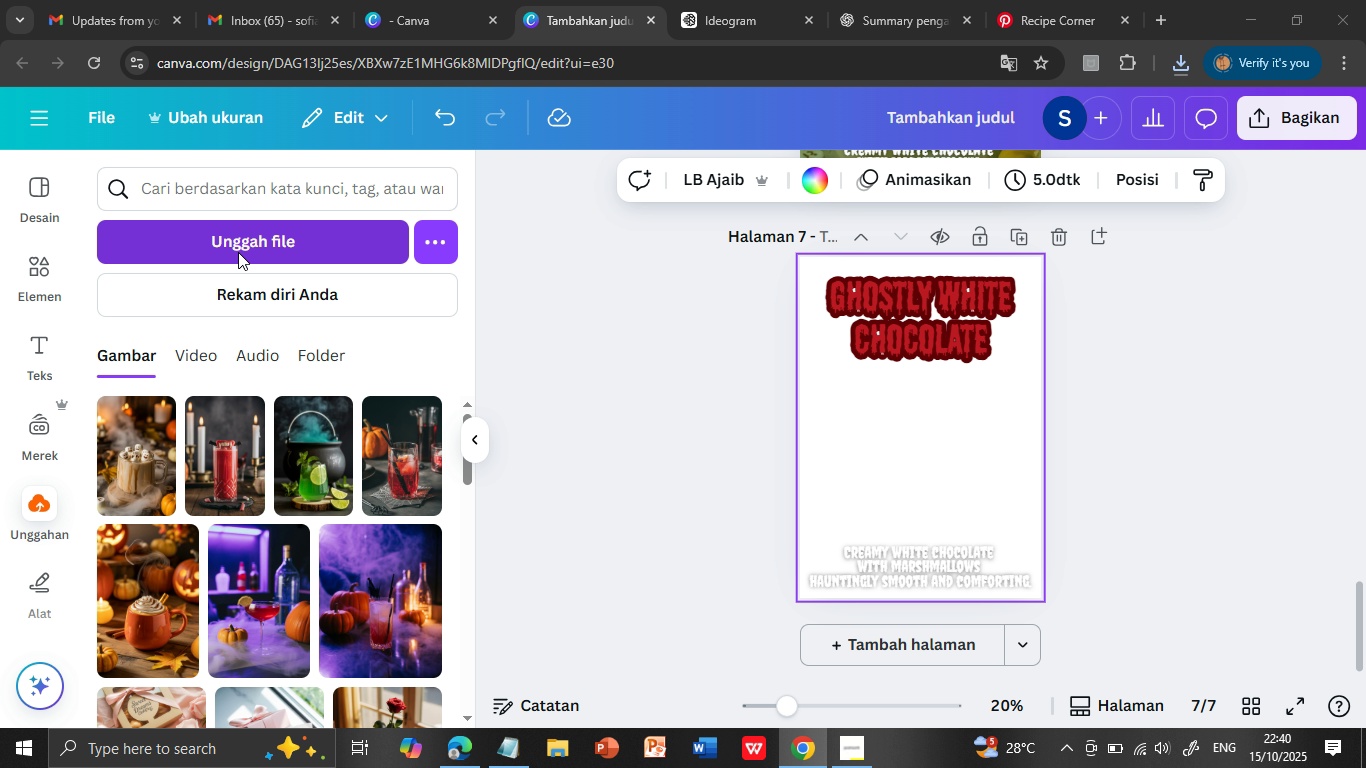 
wait(9.9)
 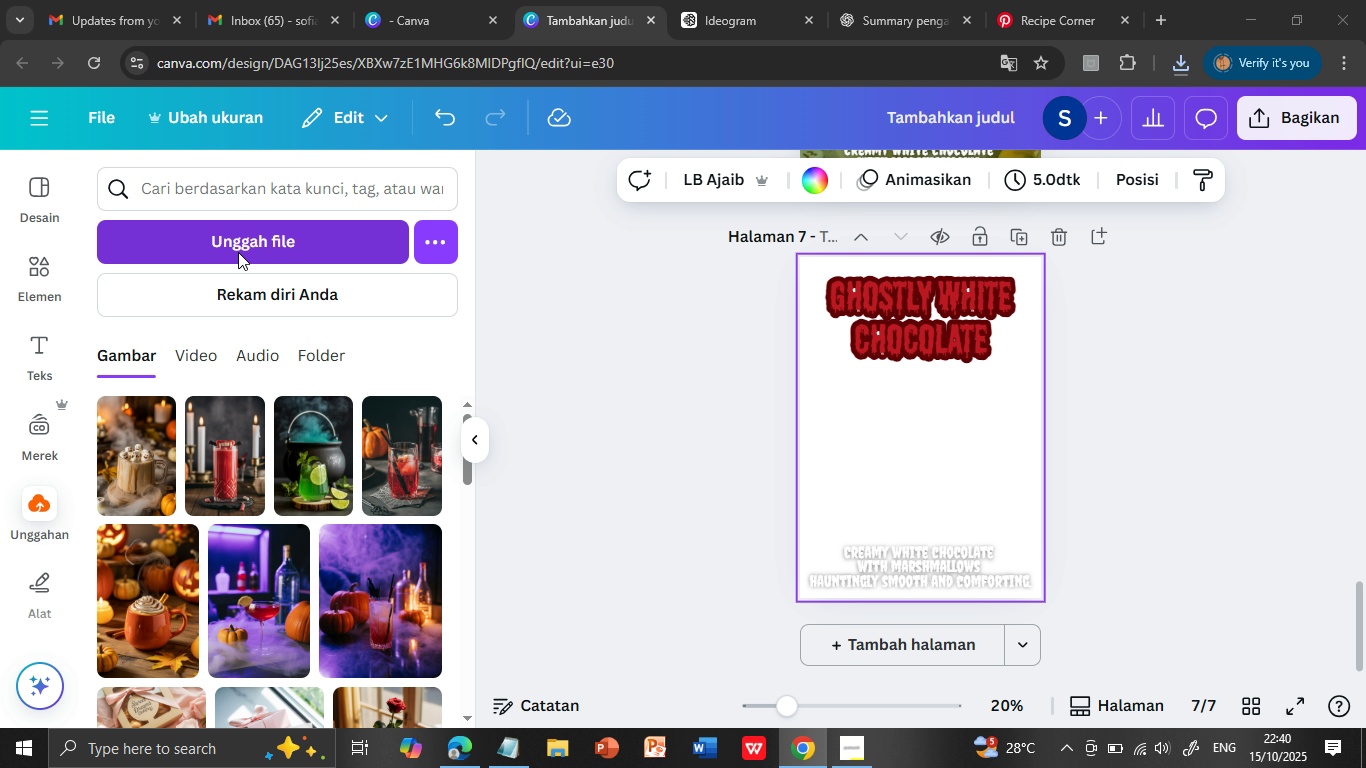 
left_click([346, 168])
 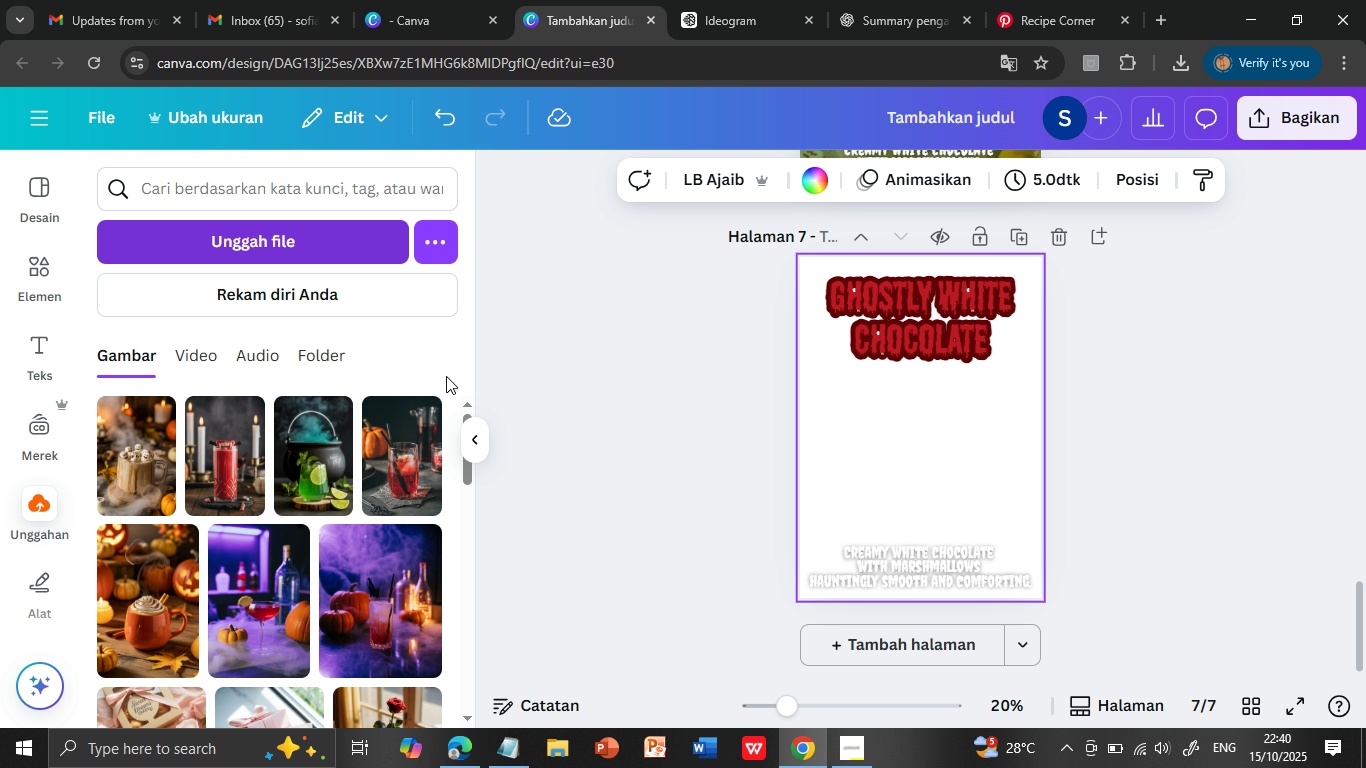 
wait(13.32)
 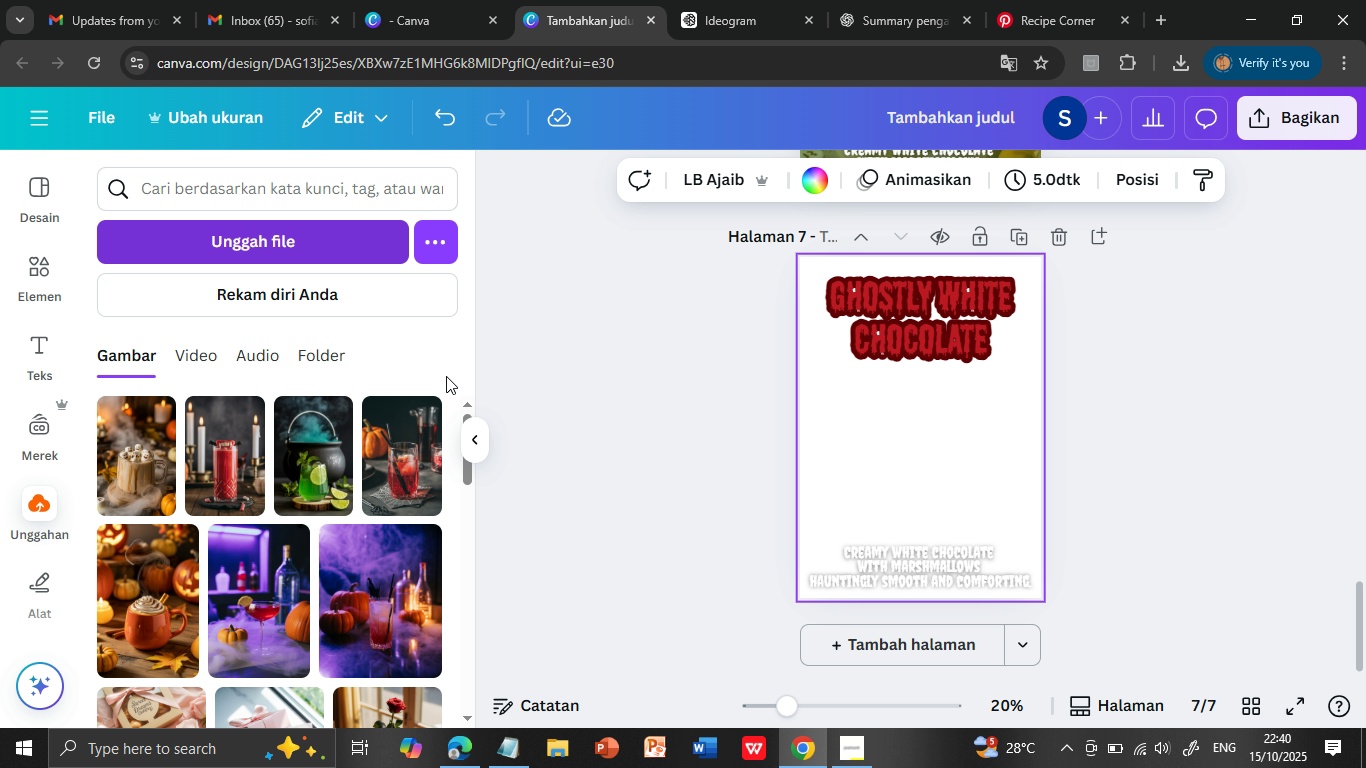 
left_click([118, 455])
 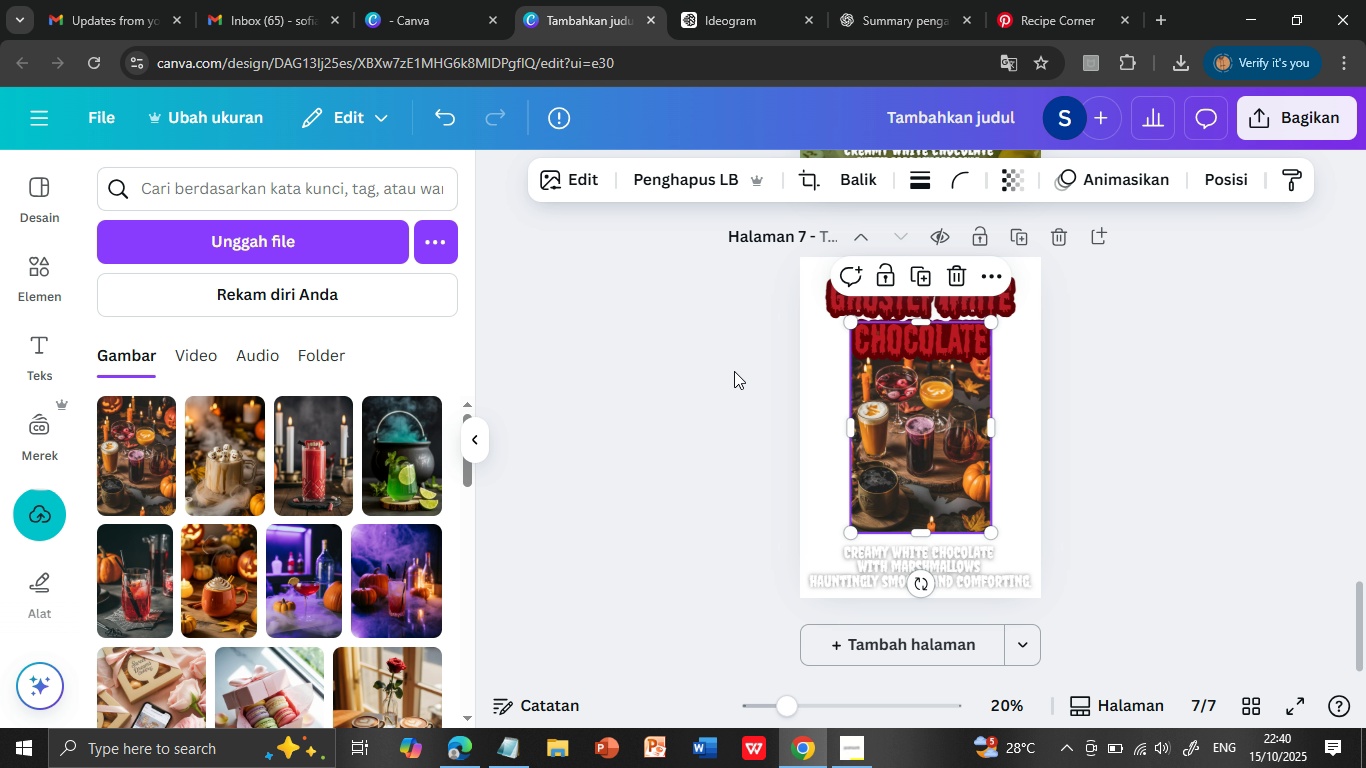 
left_click_drag(start_coordinate=[846, 317], to_coordinate=[794, 258])
 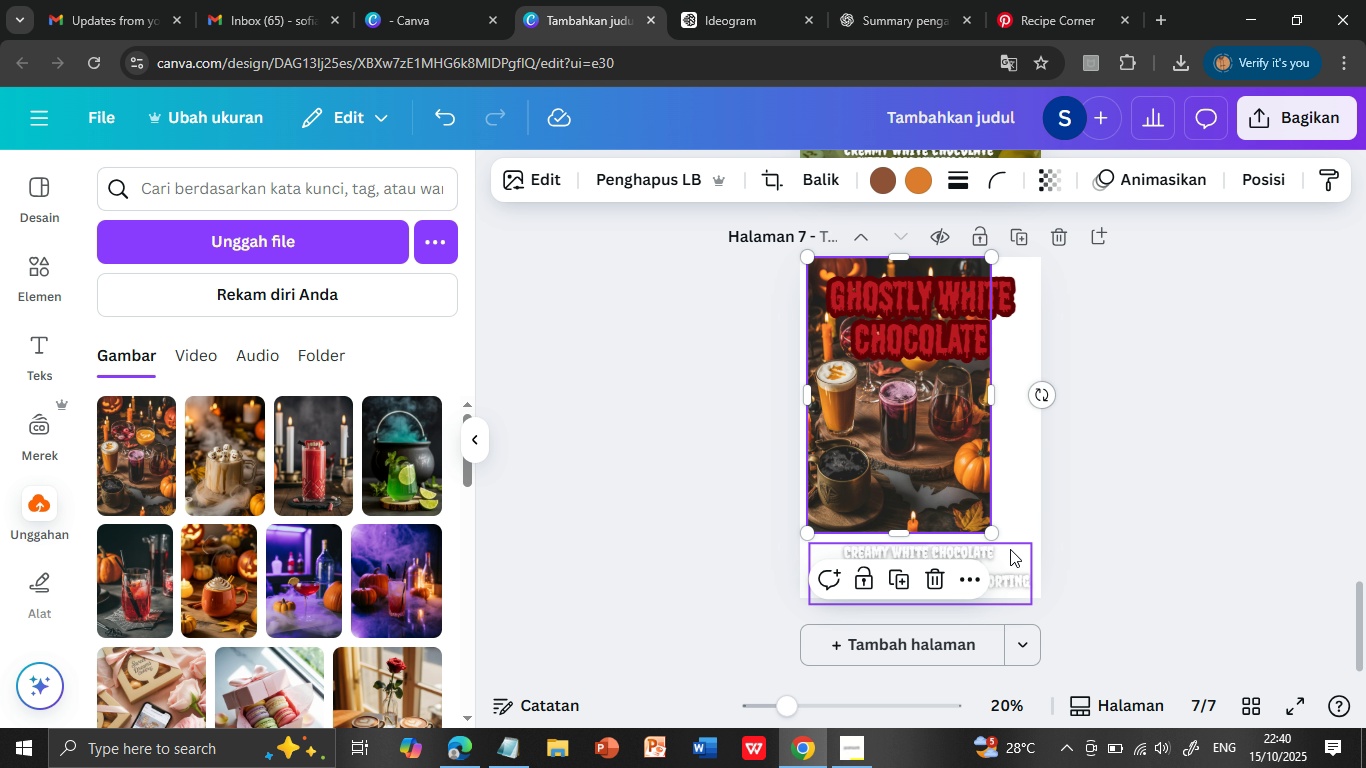 
mouse_move([957, 540])
 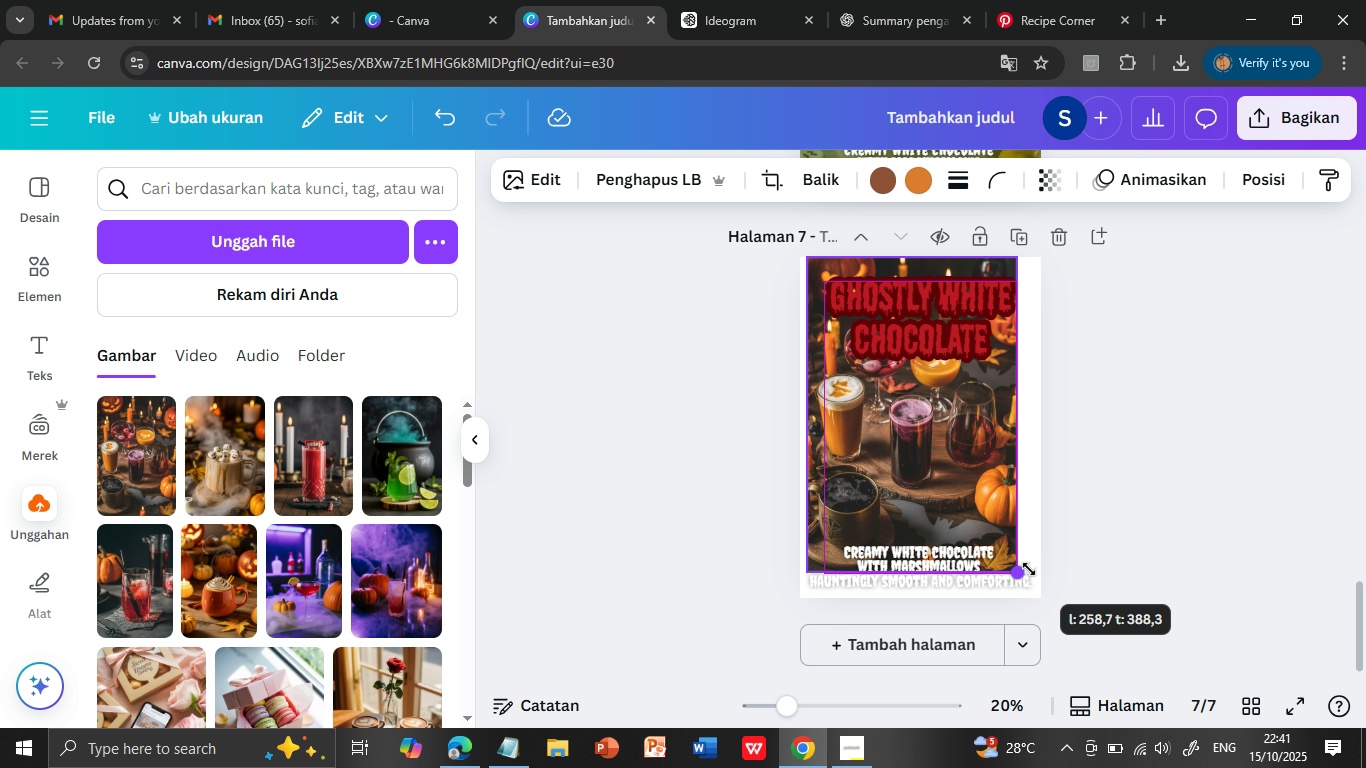 
left_click_drag(start_coordinate=[995, 531], to_coordinate=[1043, 587])
 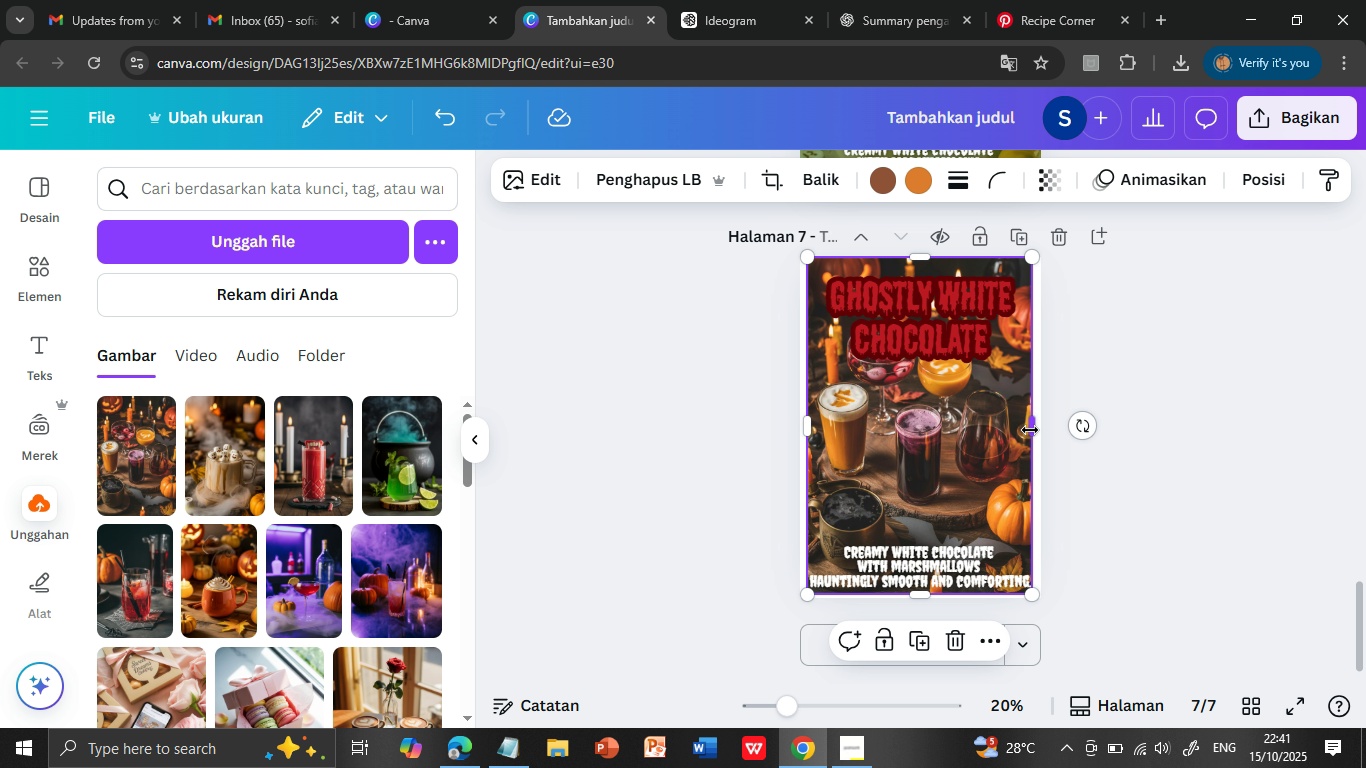 
left_click_drag(start_coordinate=[1035, 428], to_coordinate=[1043, 427])
 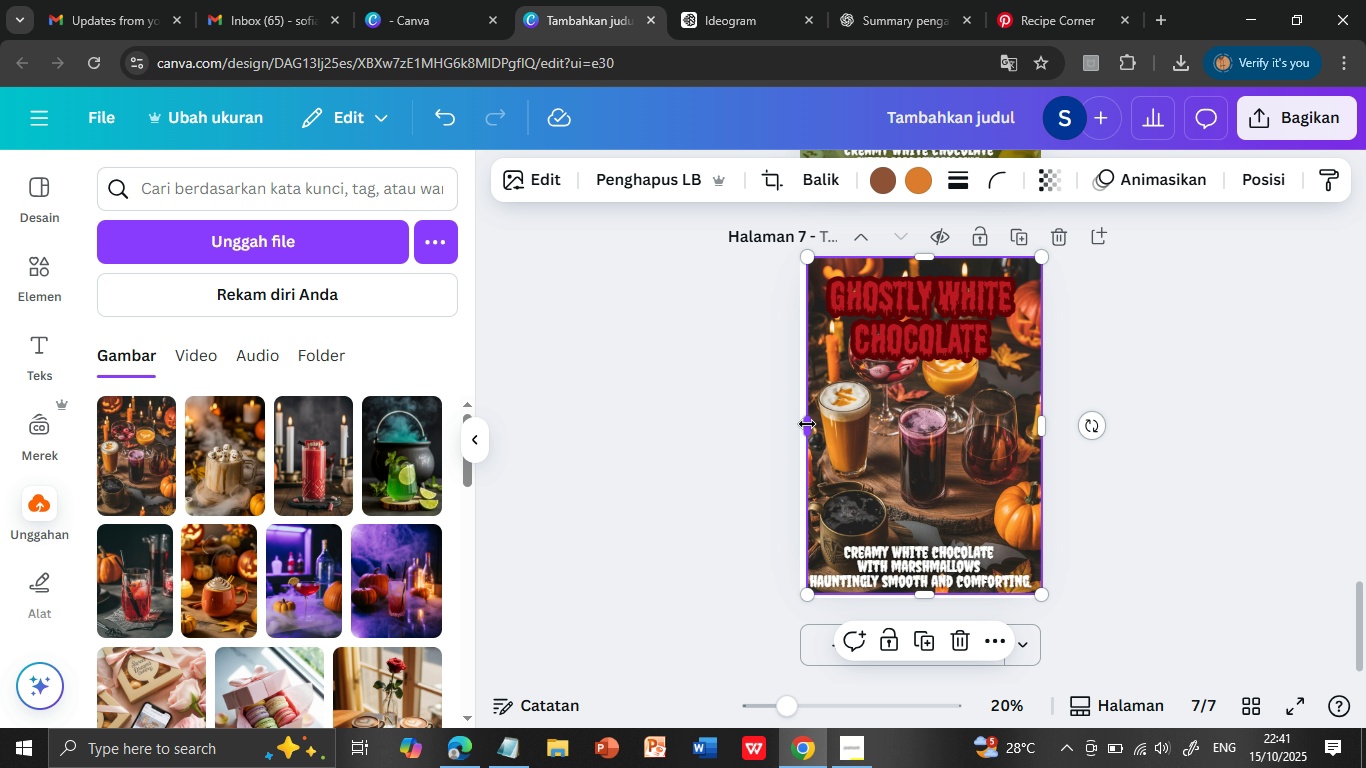 
left_click_drag(start_coordinate=[807, 424], to_coordinate=[800, 420])
 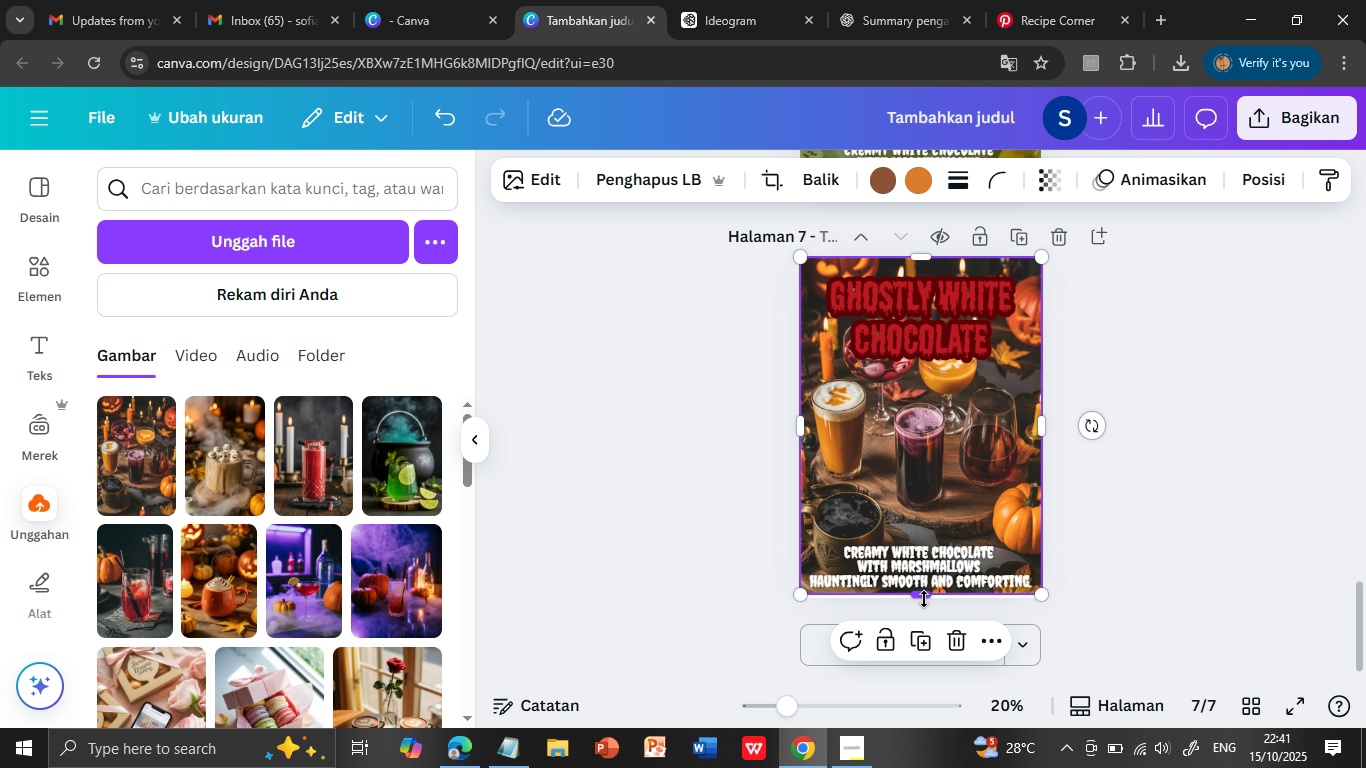 
left_click_drag(start_coordinate=[924, 599], to_coordinate=[924, 605])
 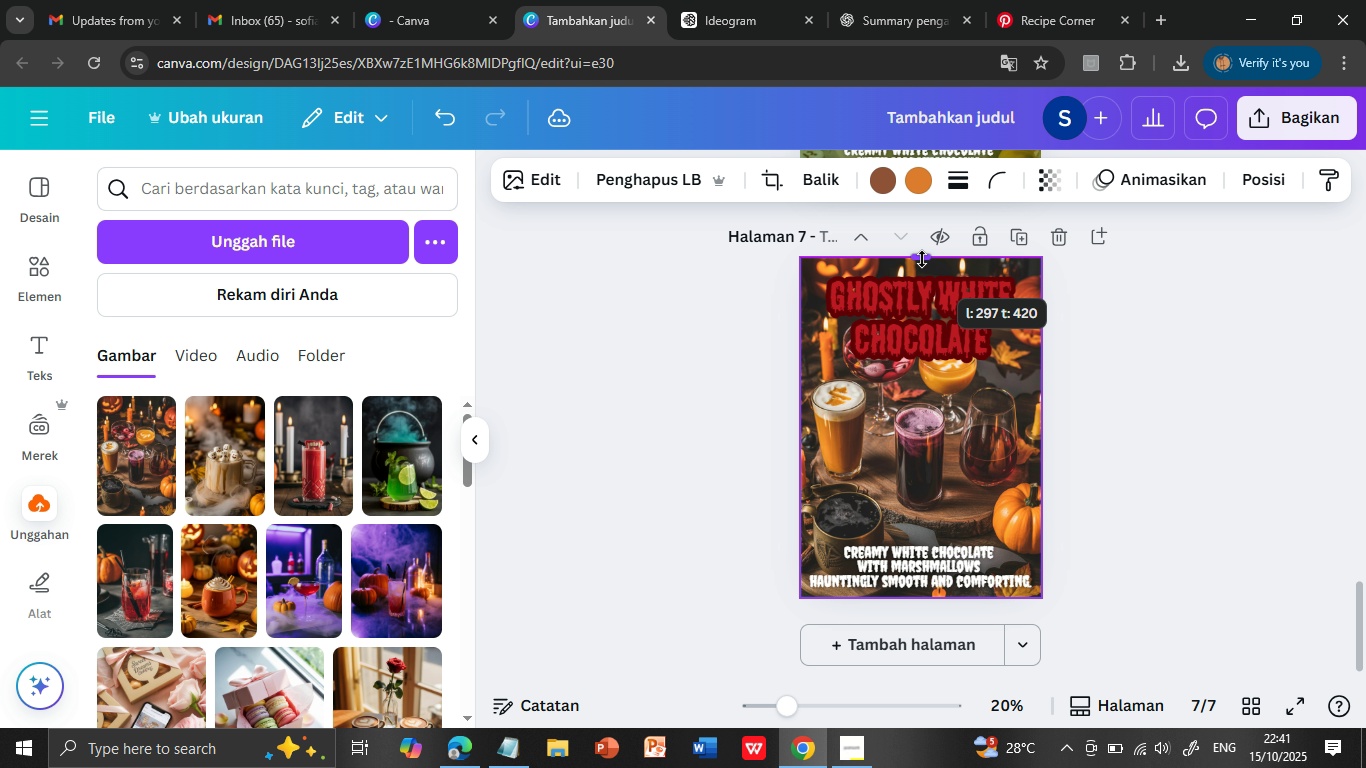 
left_click([1138, 425])
 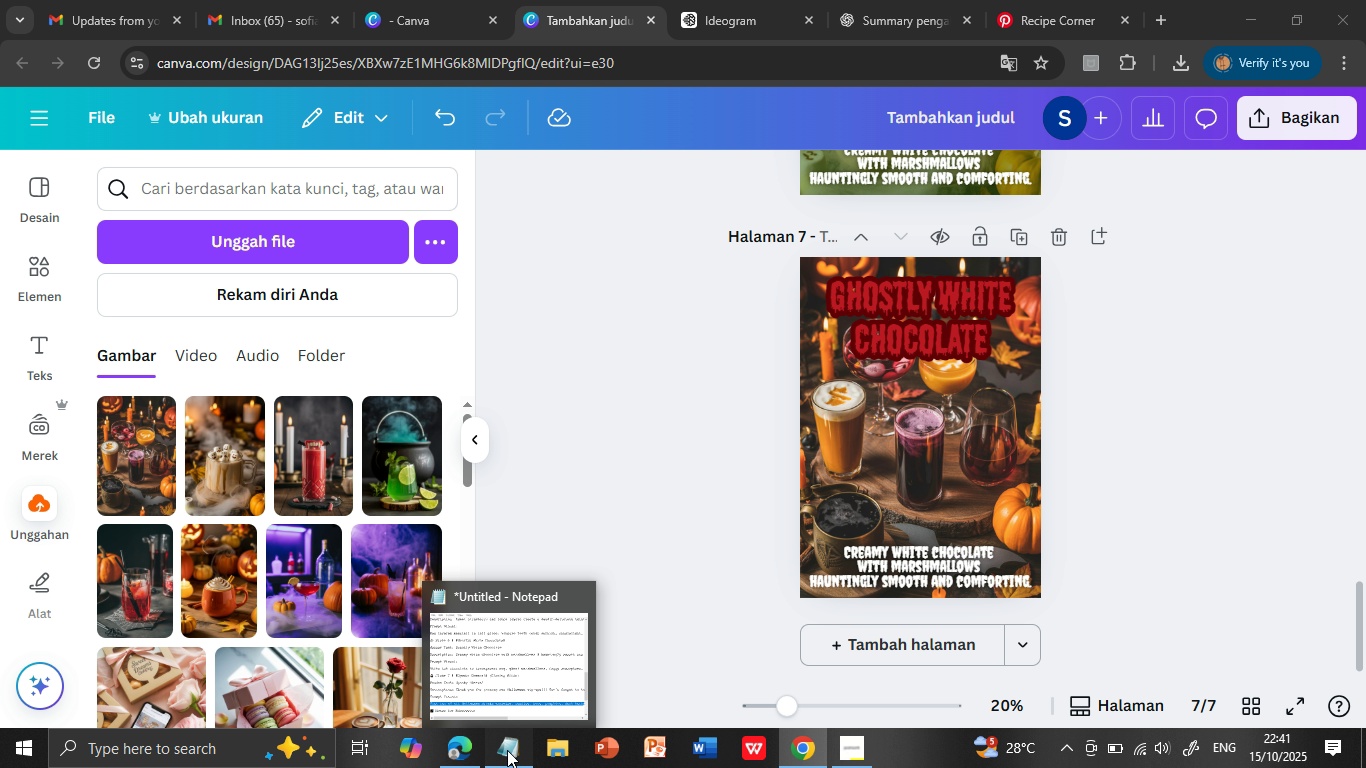 
left_click([507, 750])
 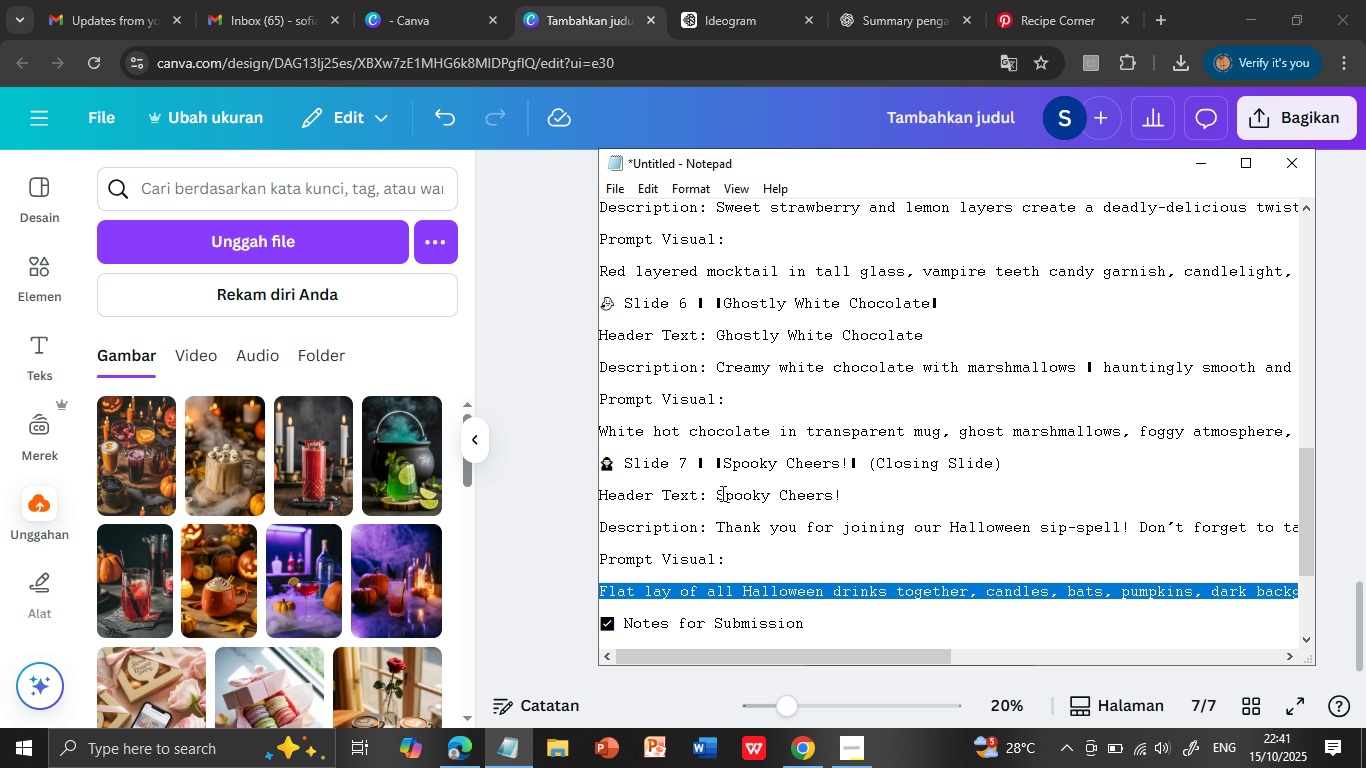 
left_click_drag(start_coordinate=[716, 493], to_coordinate=[844, 494])
 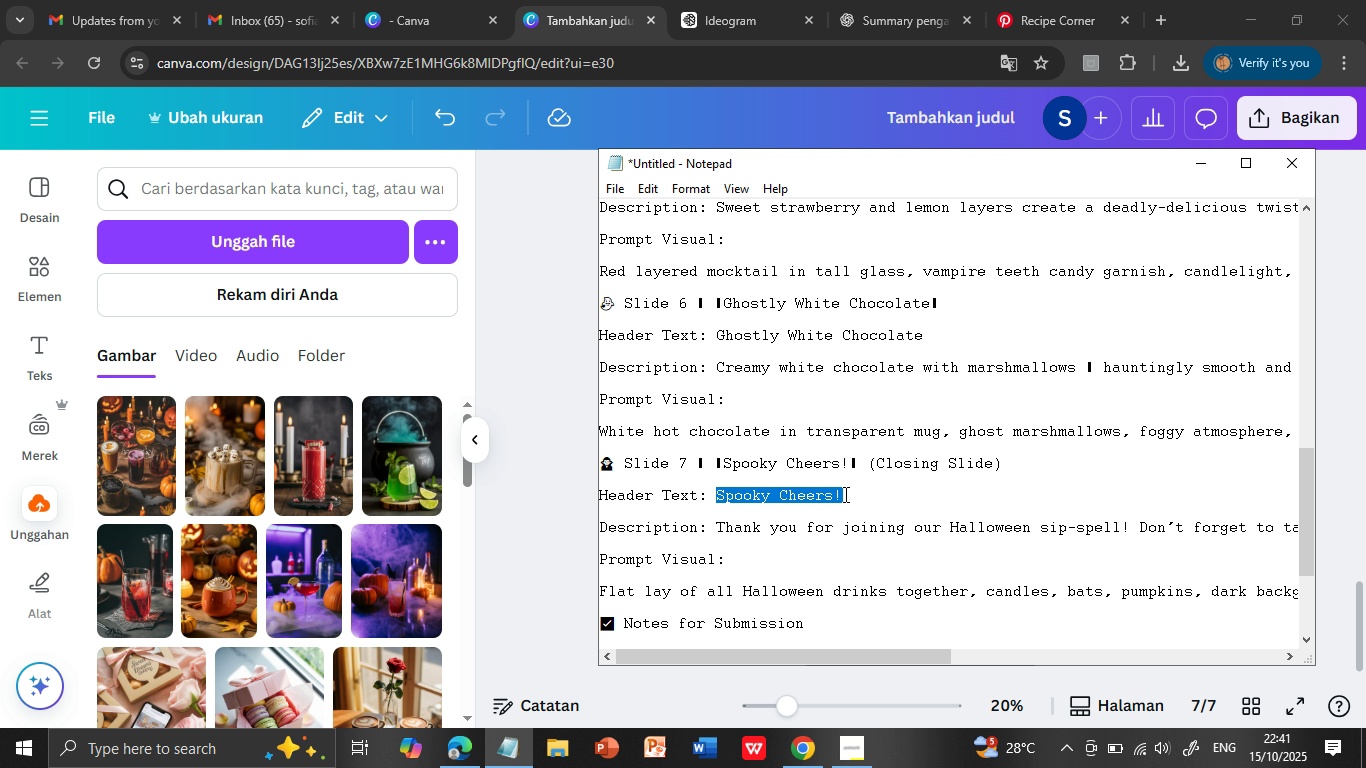 
key(Control+C)
 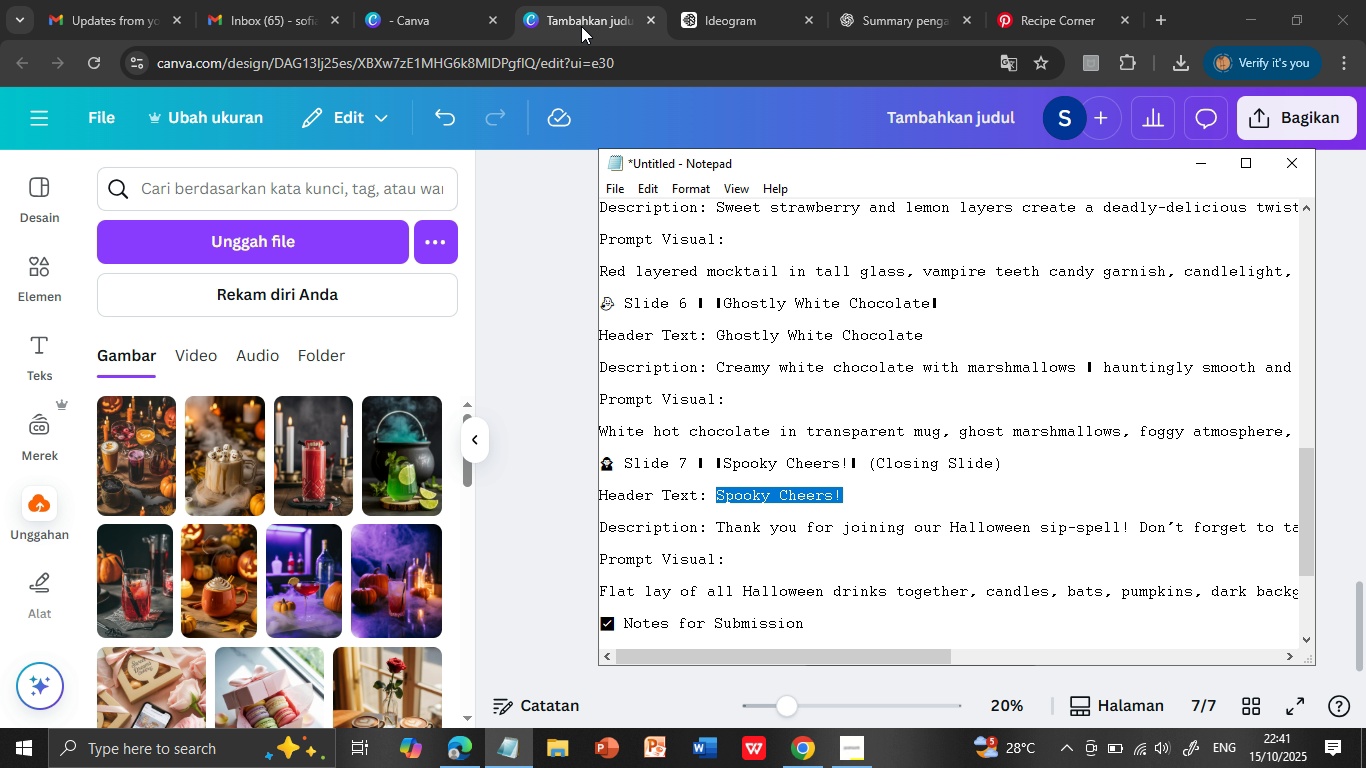 
left_click([581, 26])
 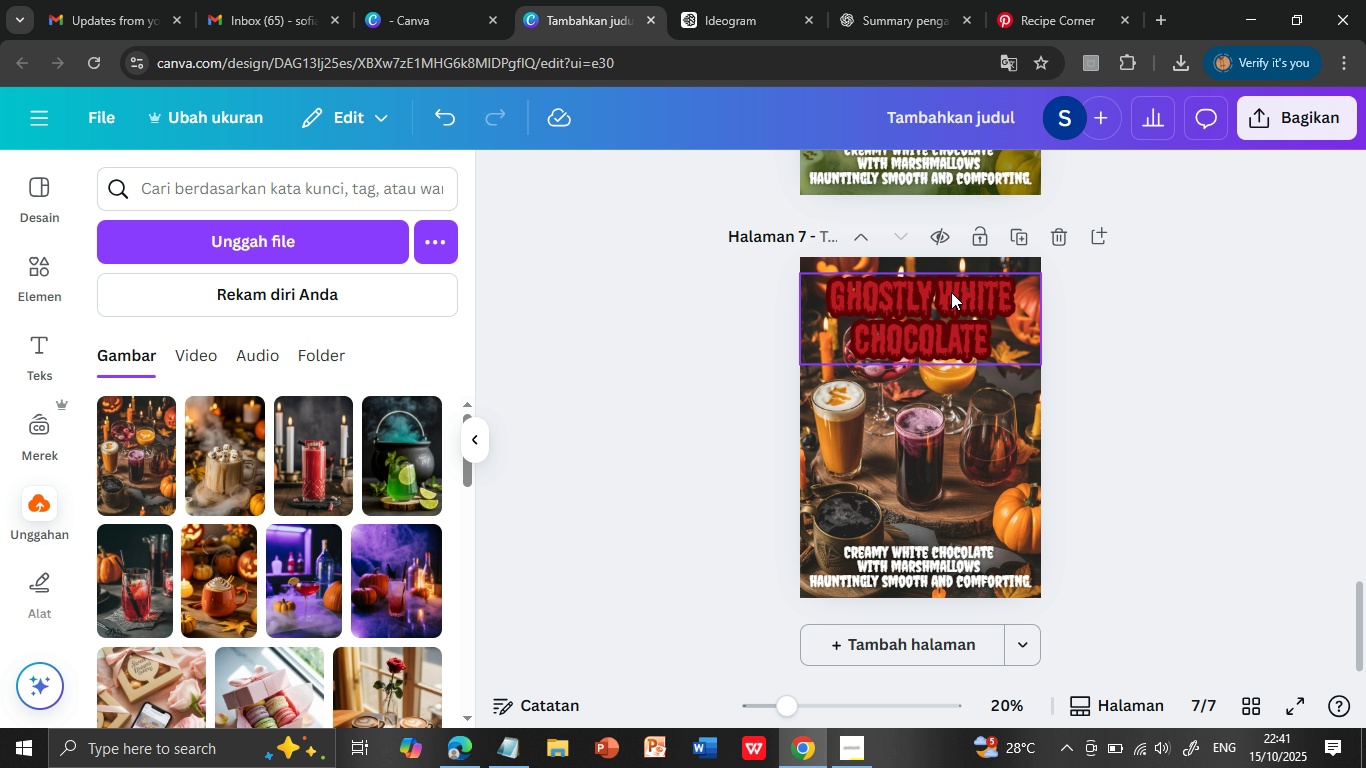 
double_click([951, 292])
 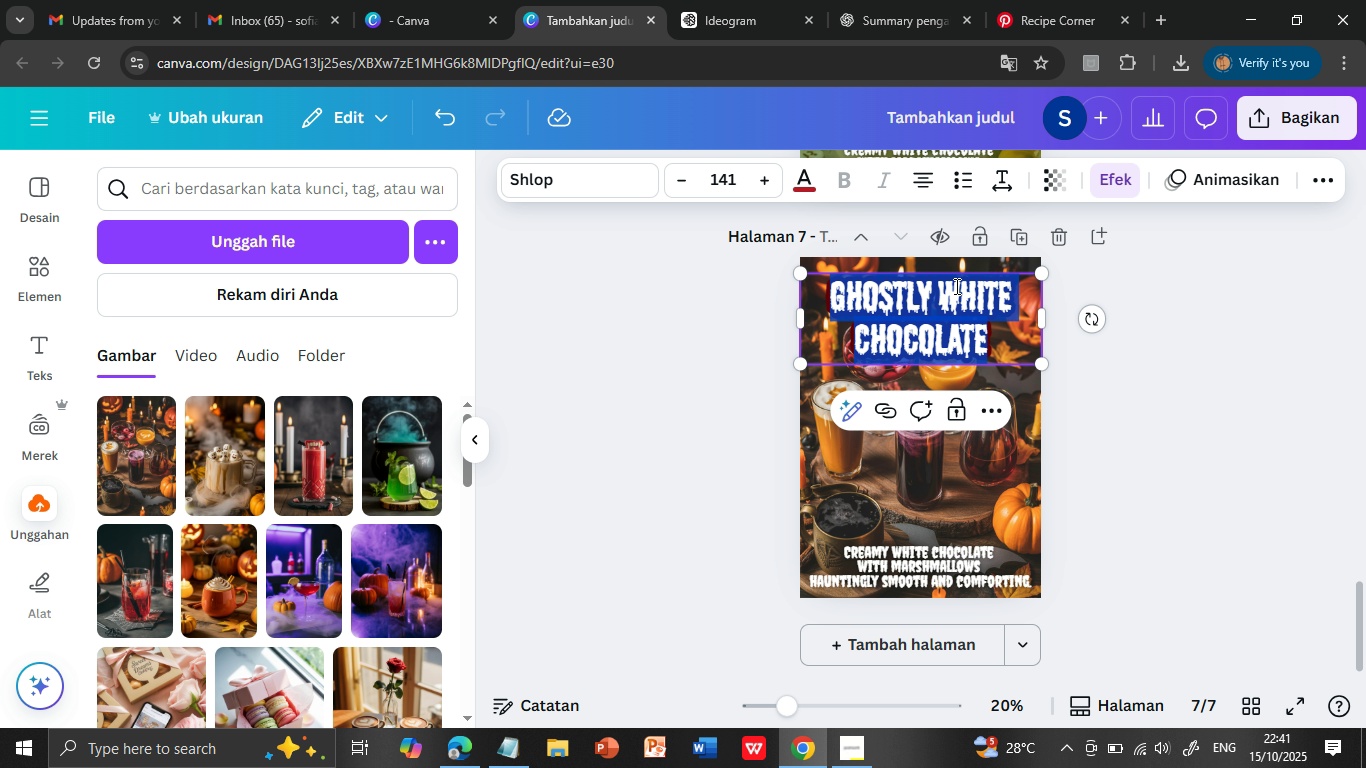 
triple_click([951, 292])
 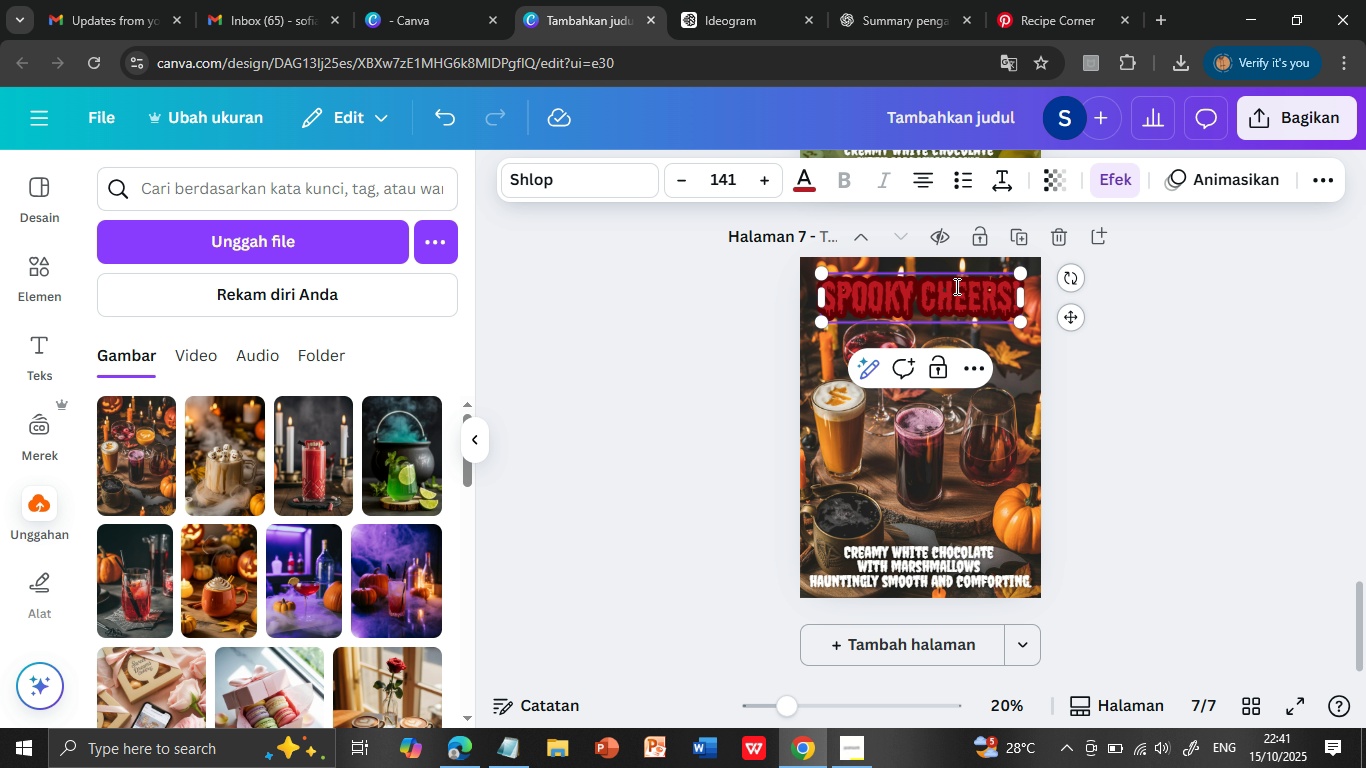 
key(Control+V)
 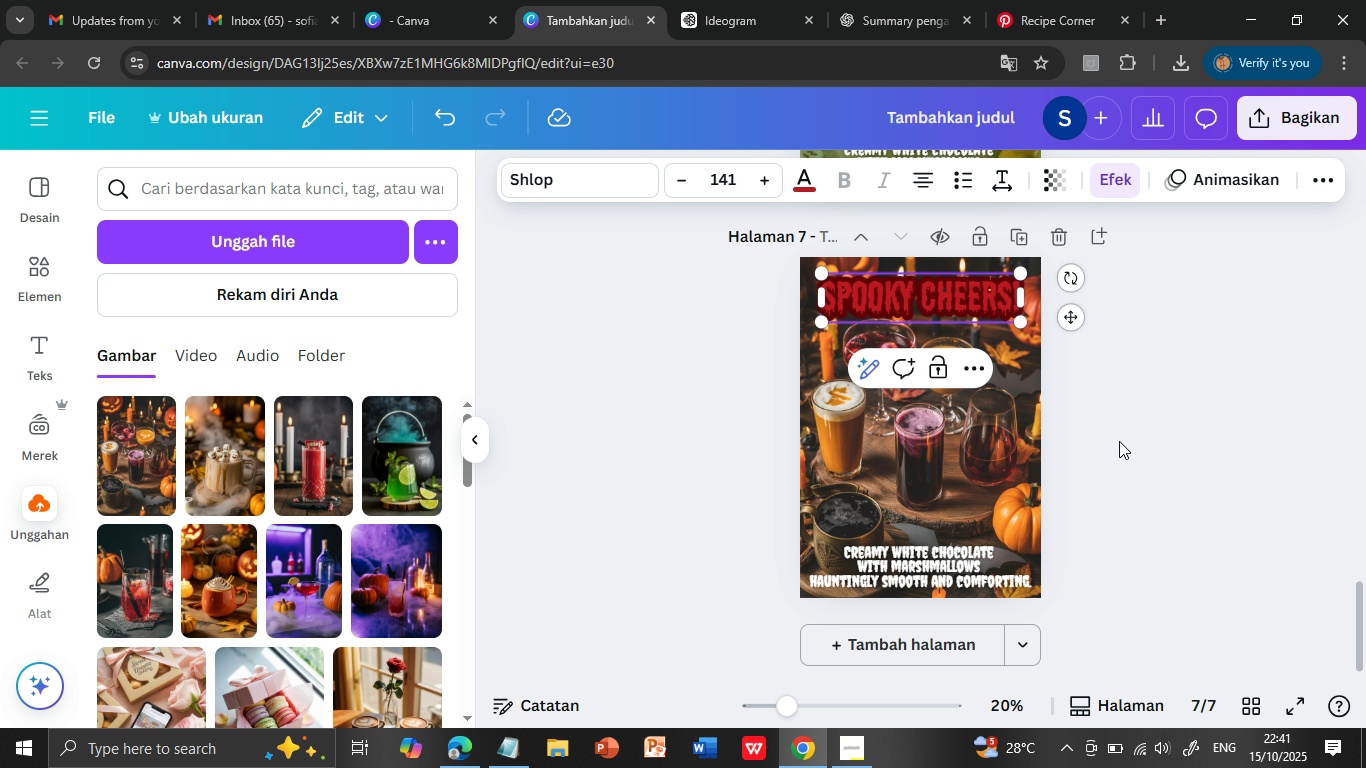 
left_click([1119, 441])
 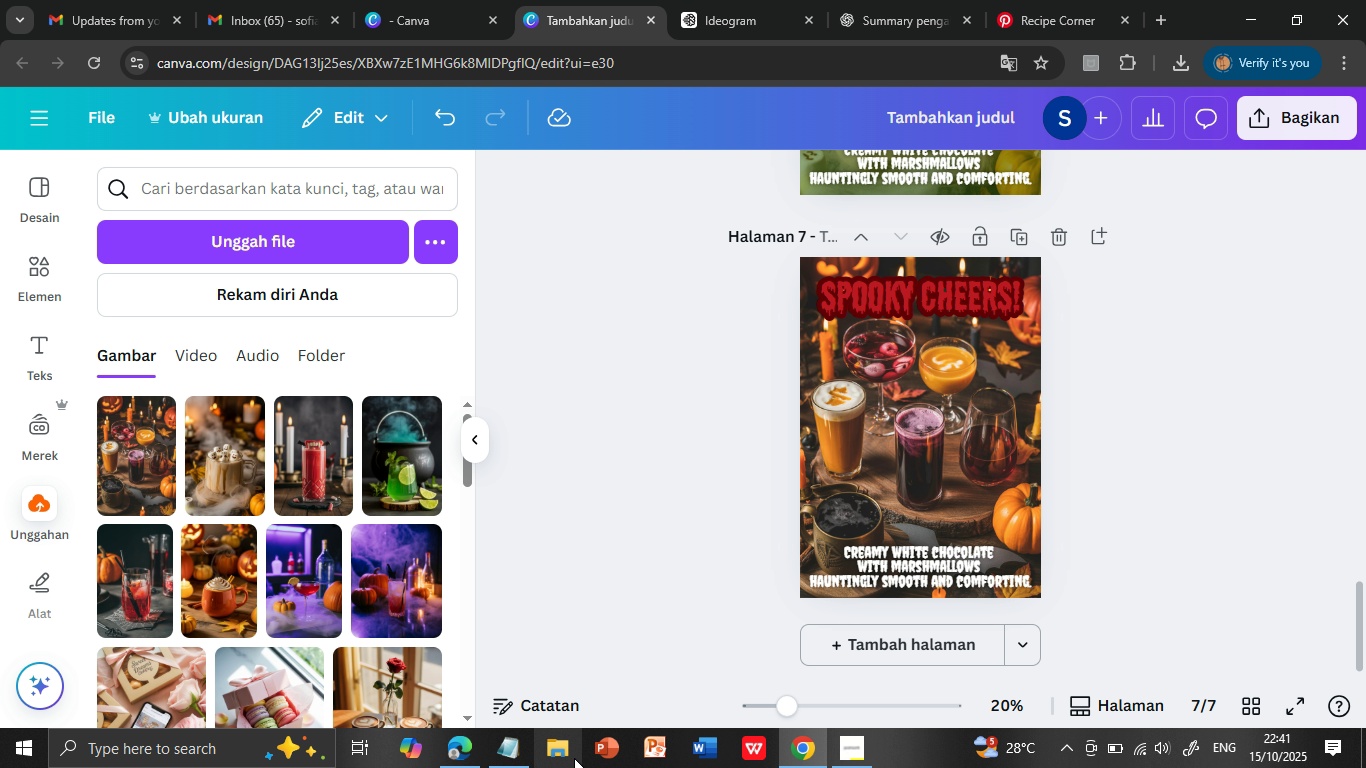 
wait(6.9)
 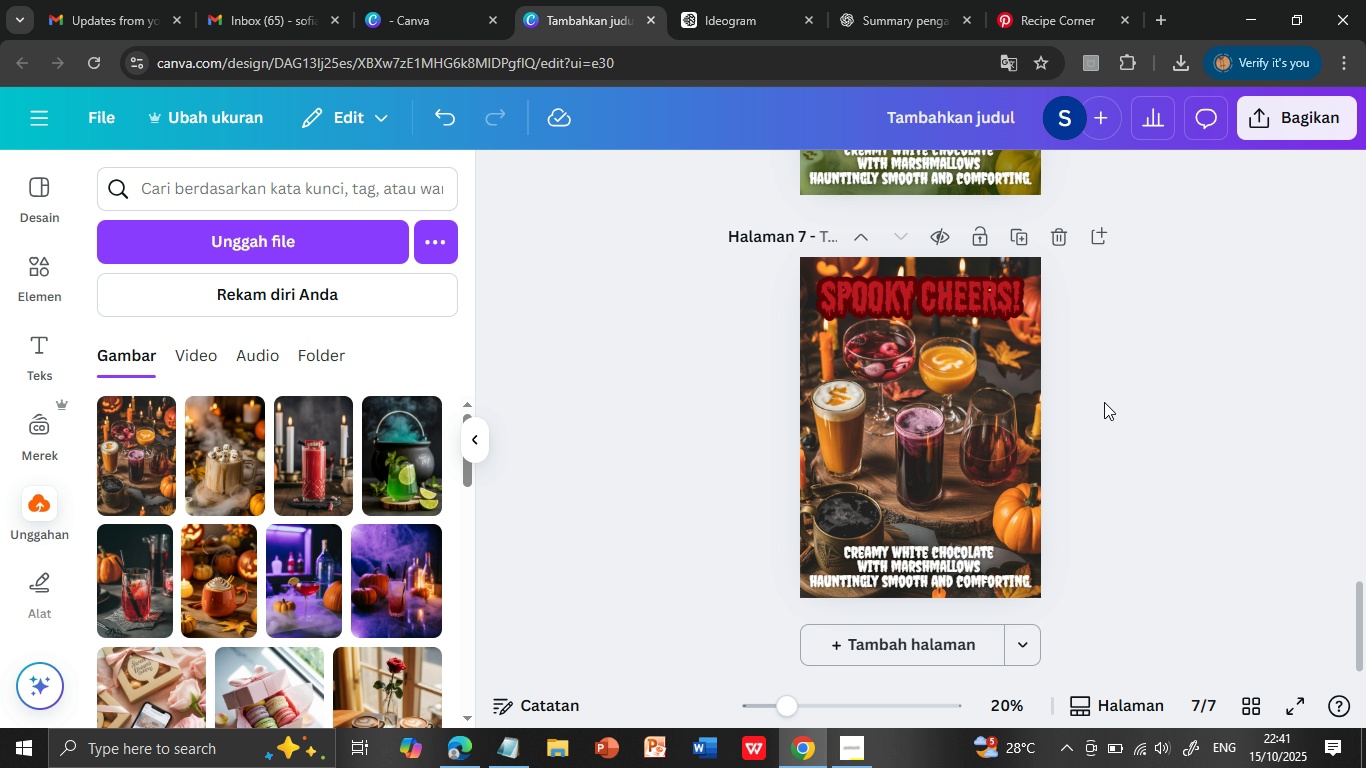 
left_click([513, 748])
 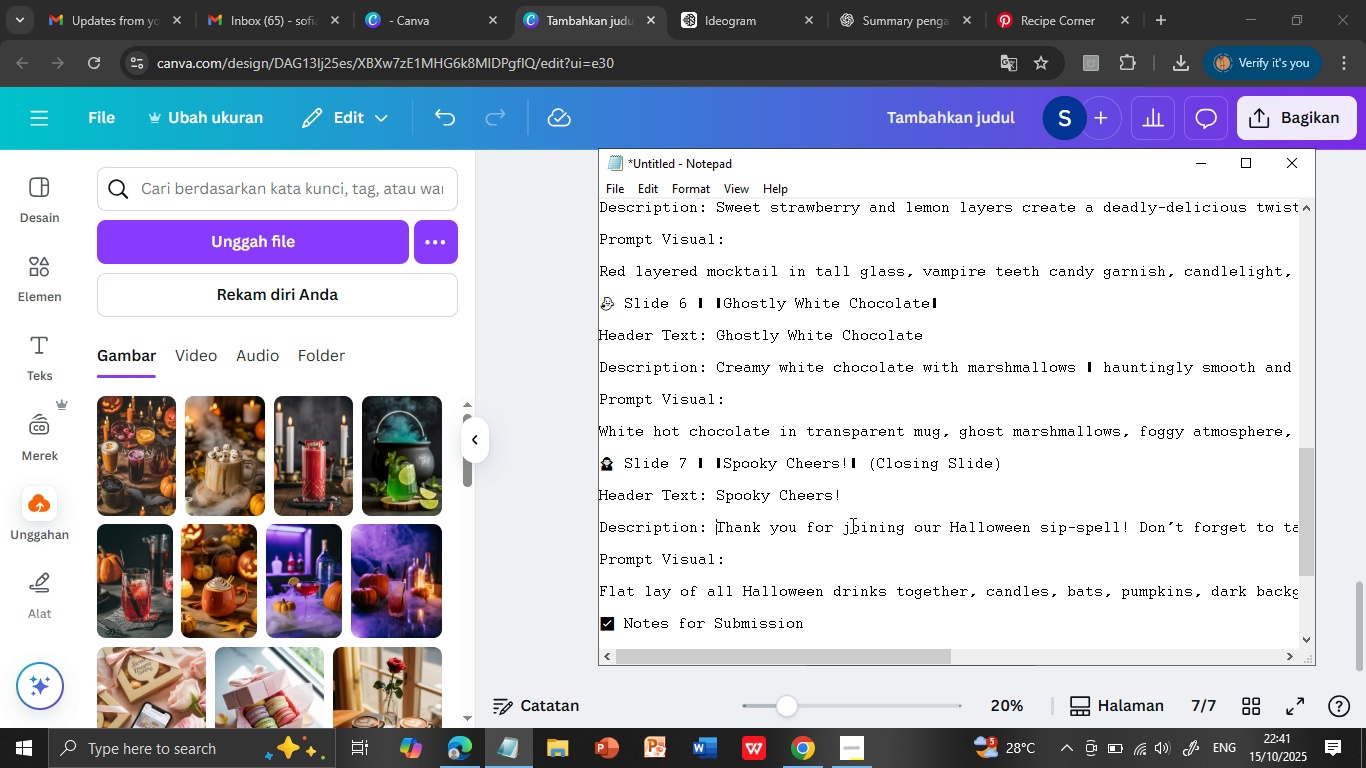 
left_click([715, 527])
 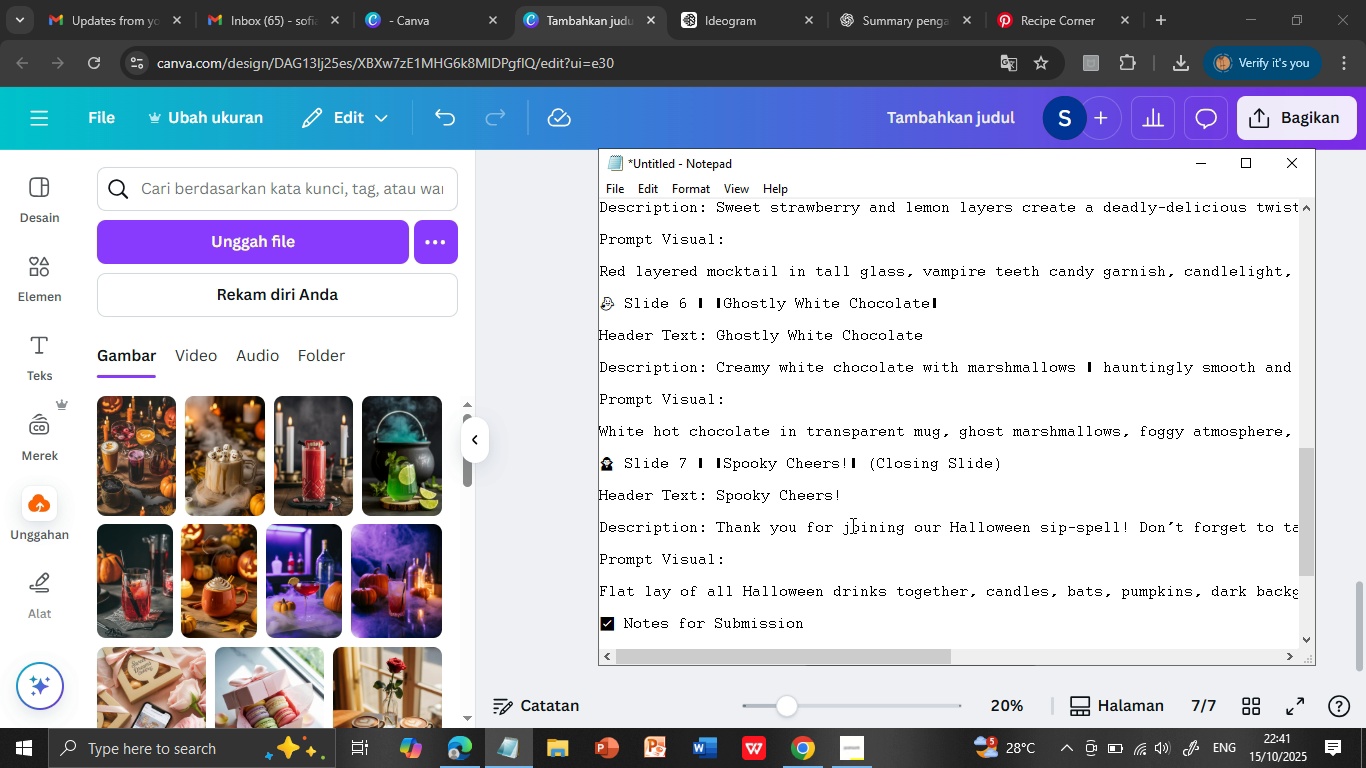 
key(Shift+ArrowDown)
 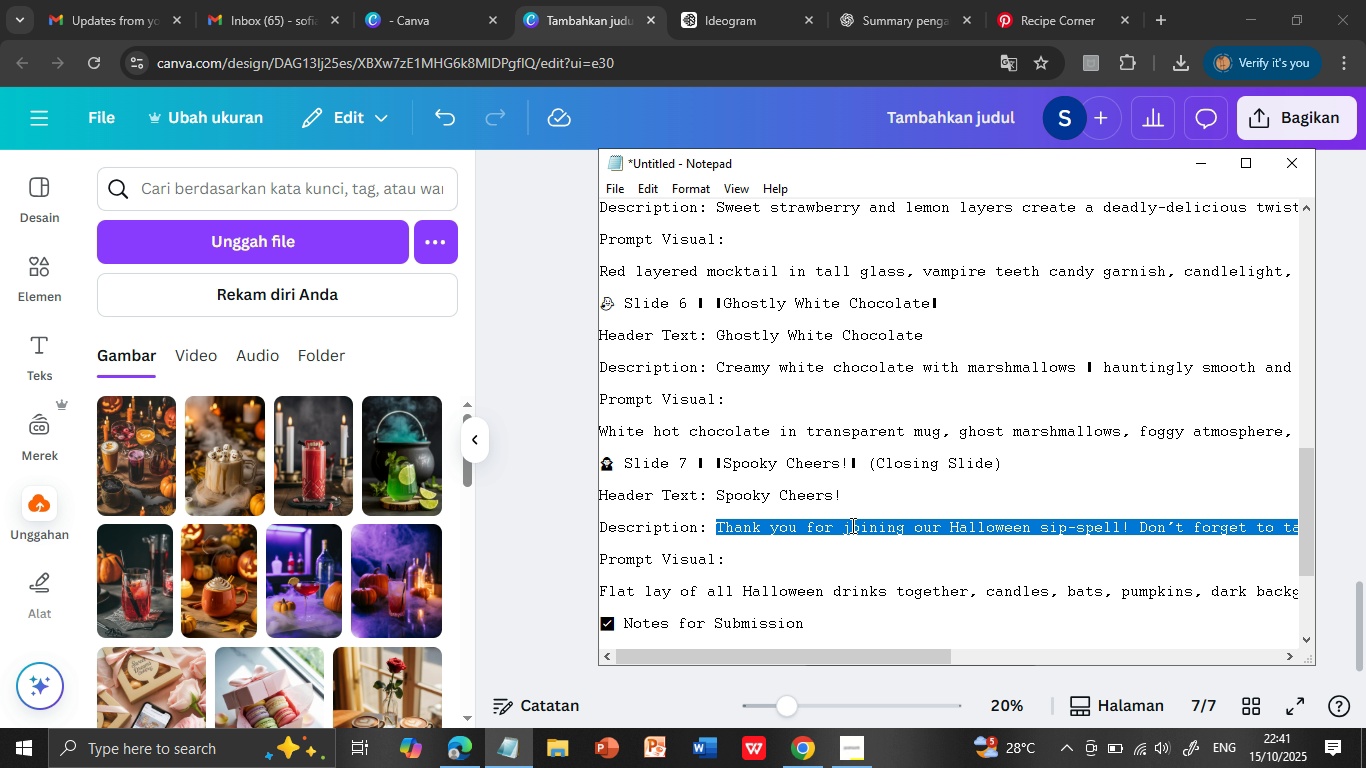 
key(Control+C)
 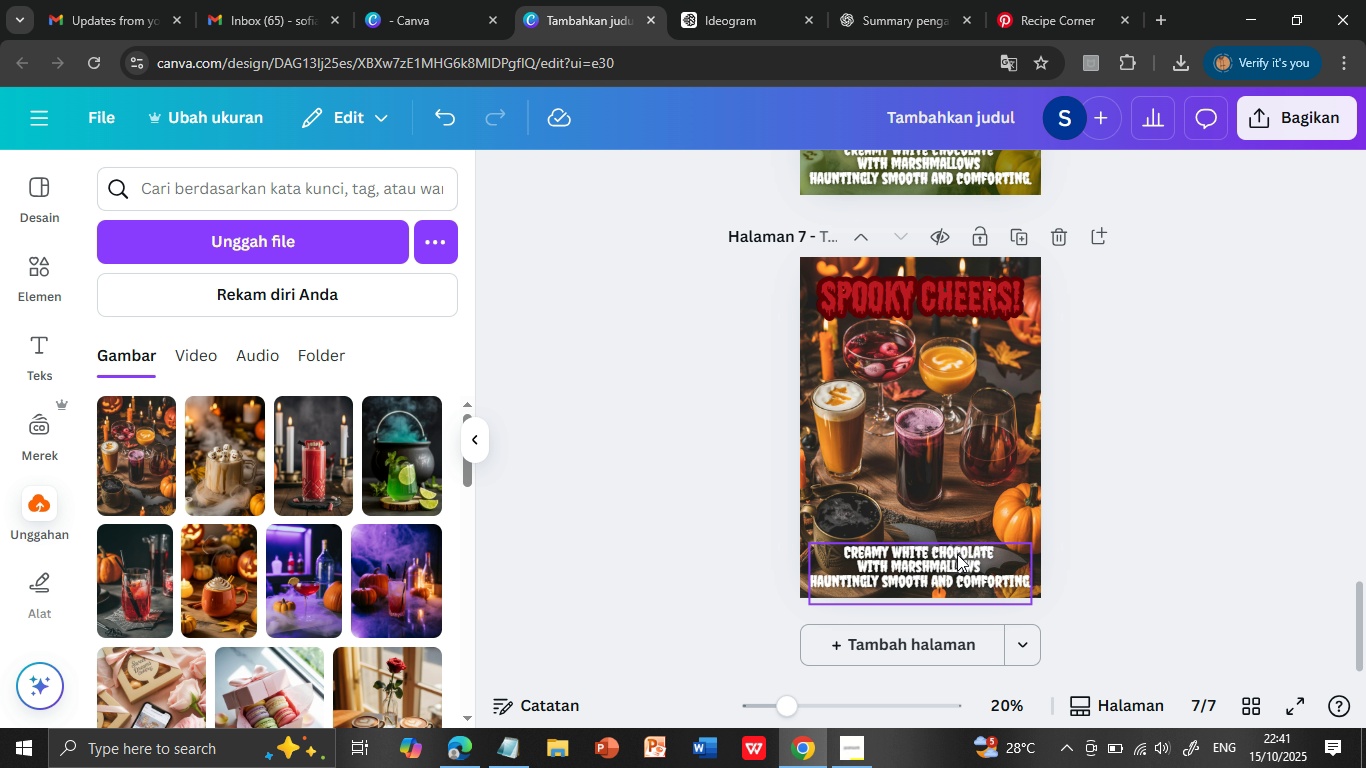 
left_click([595, 14])
 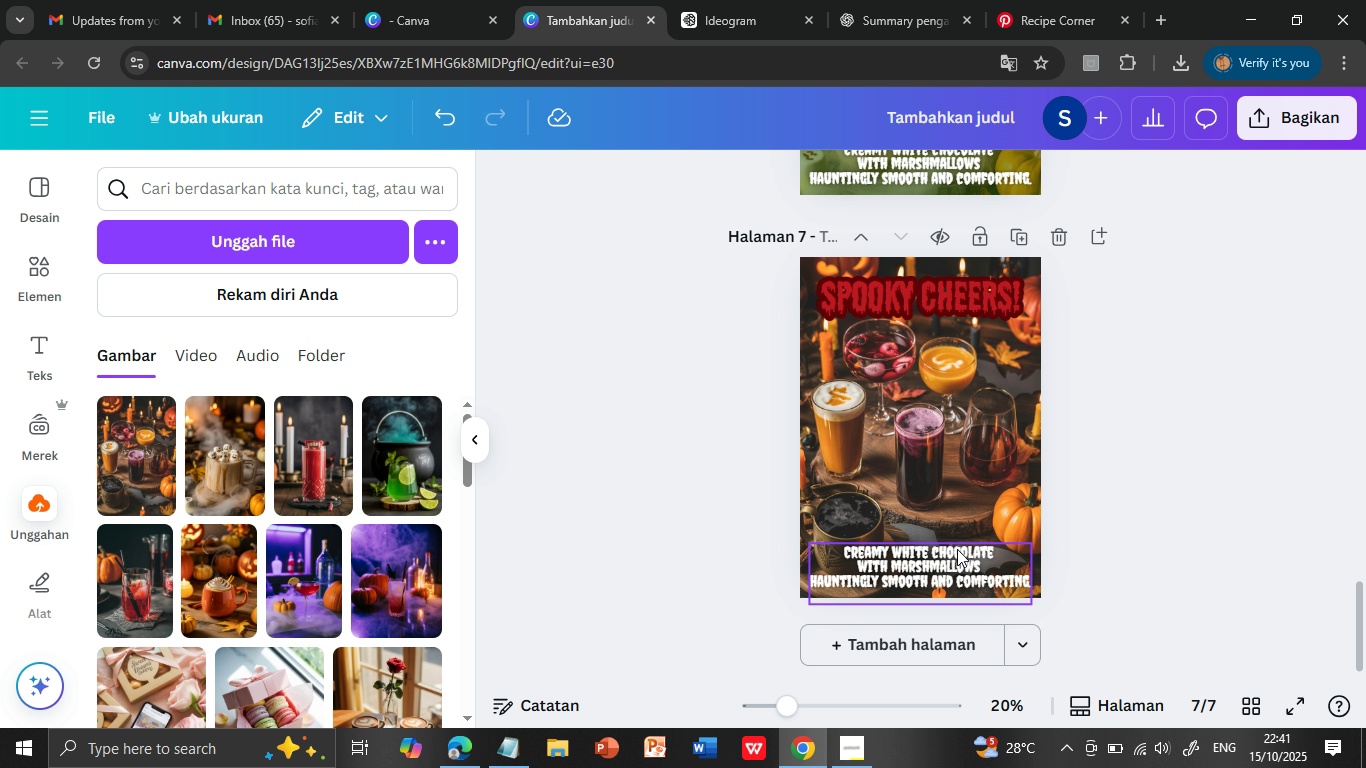 
double_click([957, 549])
 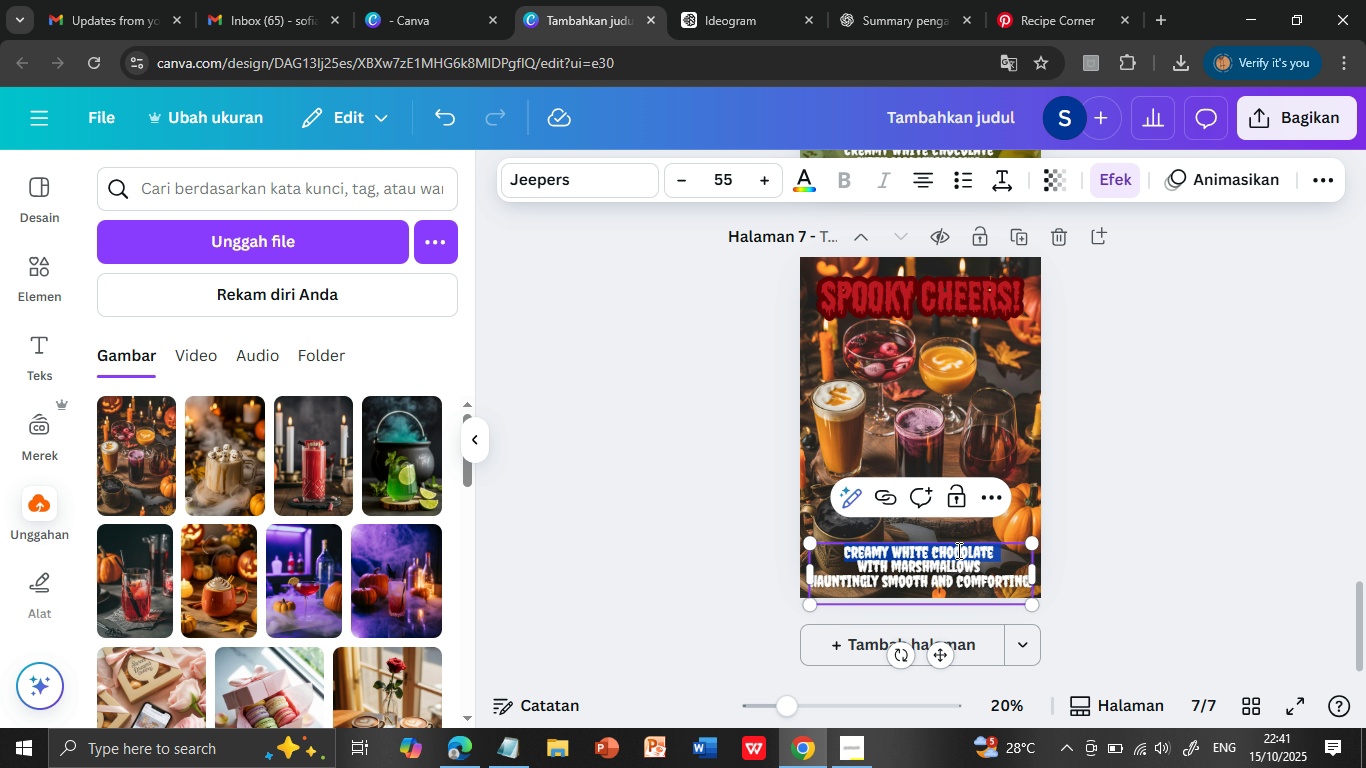 
triple_click([957, 549])
 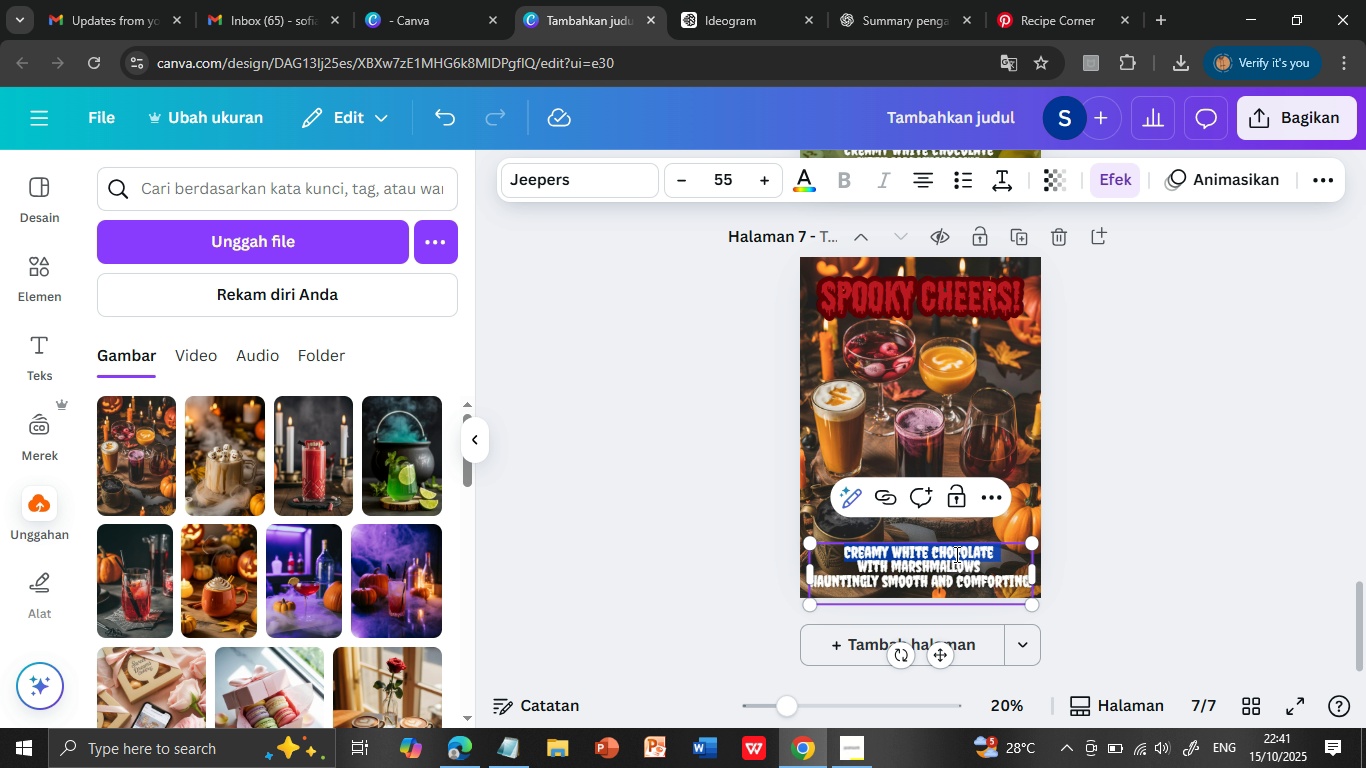 
key(Shift+ArrowDown)
 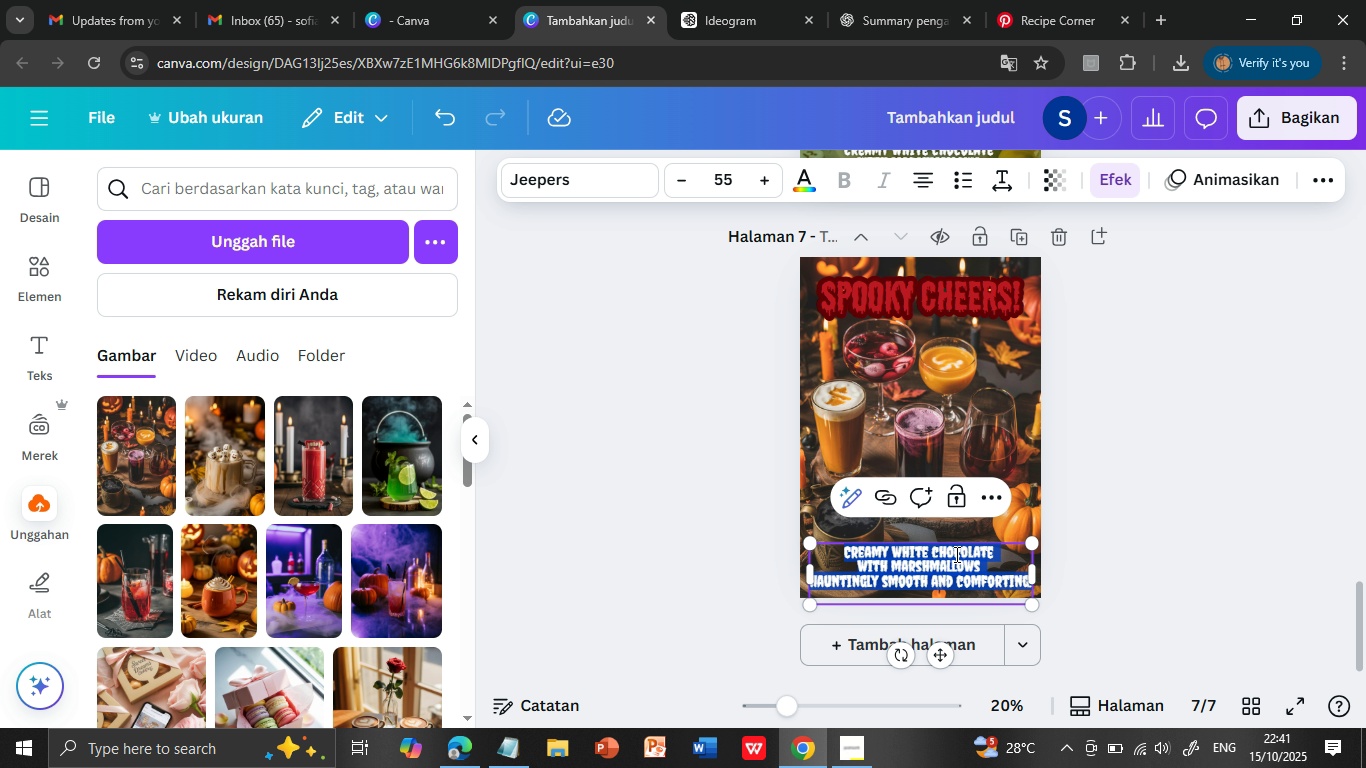 
key(Shift+ArrowDown)
 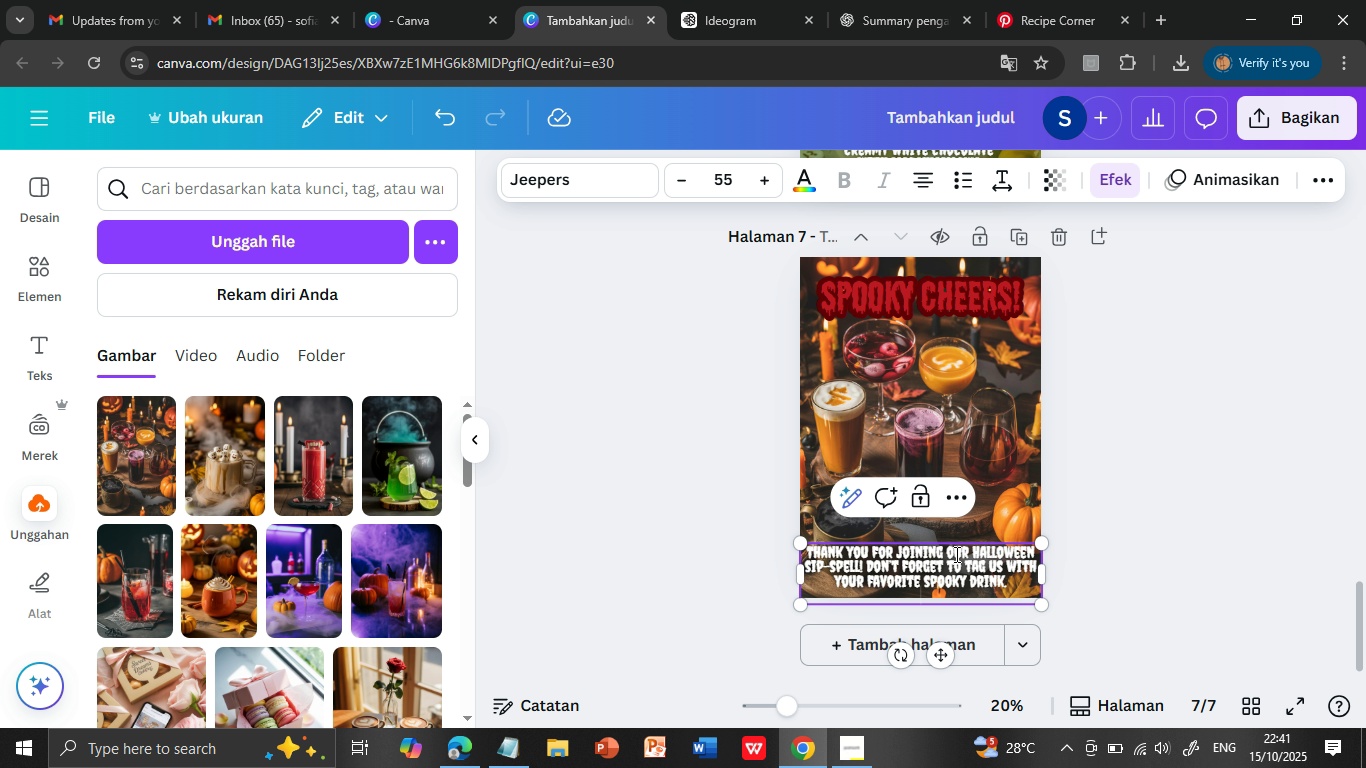 
hold_key(key=ControlLeft, duration=0.76)
 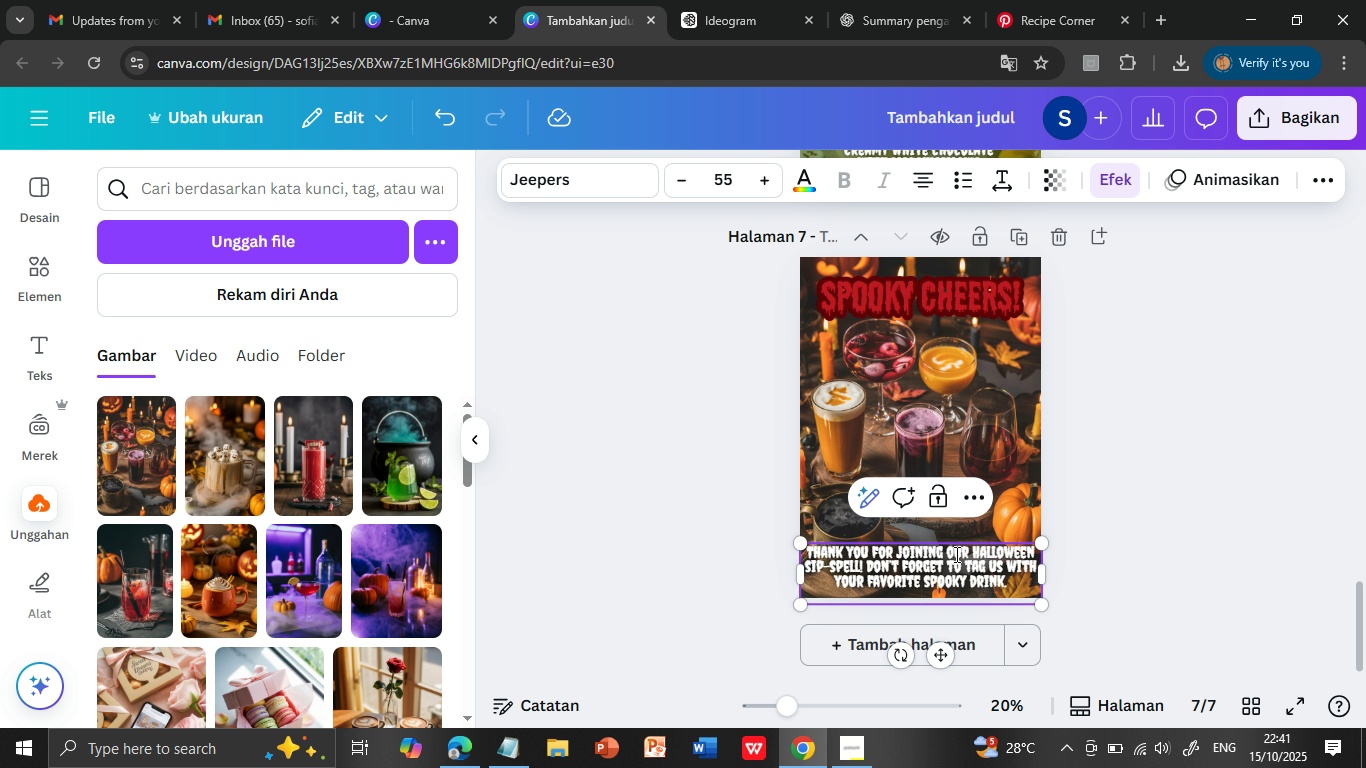 
hold_key(key=V, duration=0.38)
 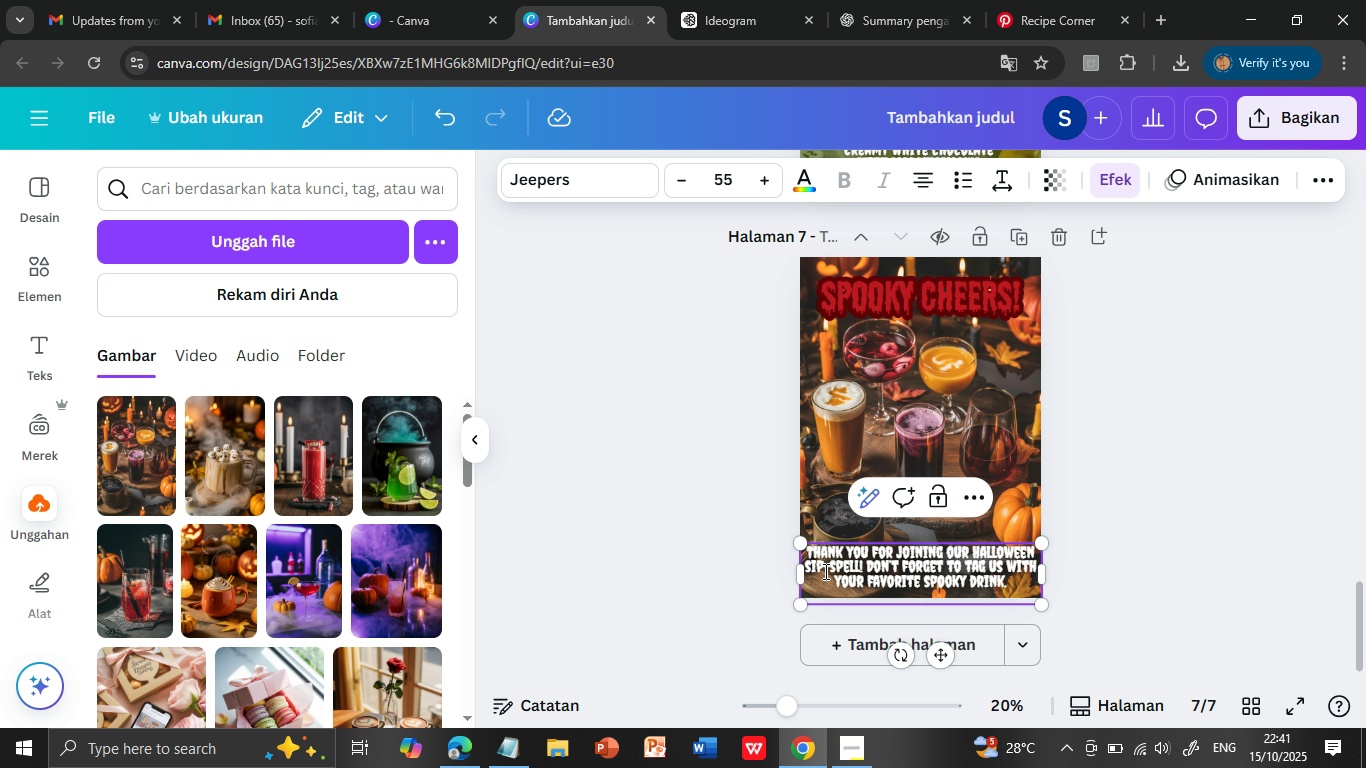 
wait(5.19)
 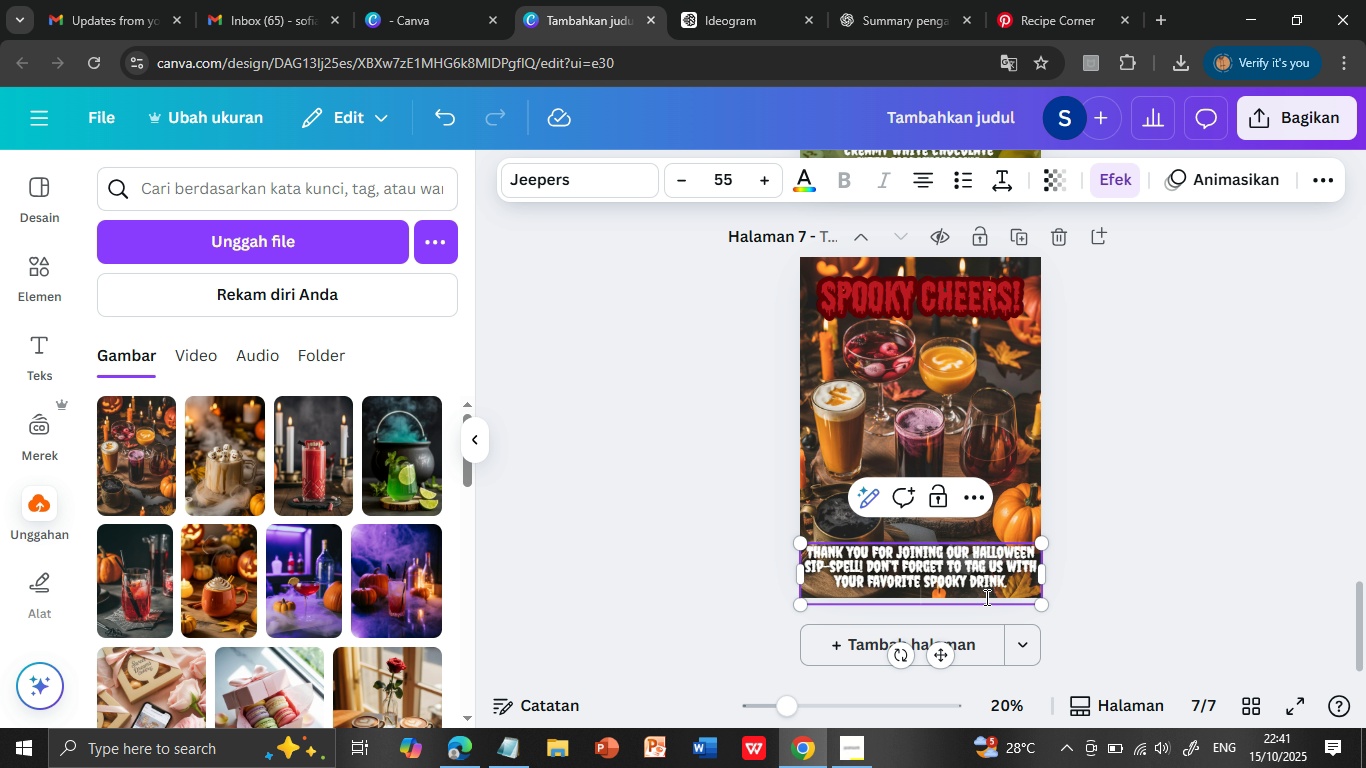 
left_click([830, 570])
 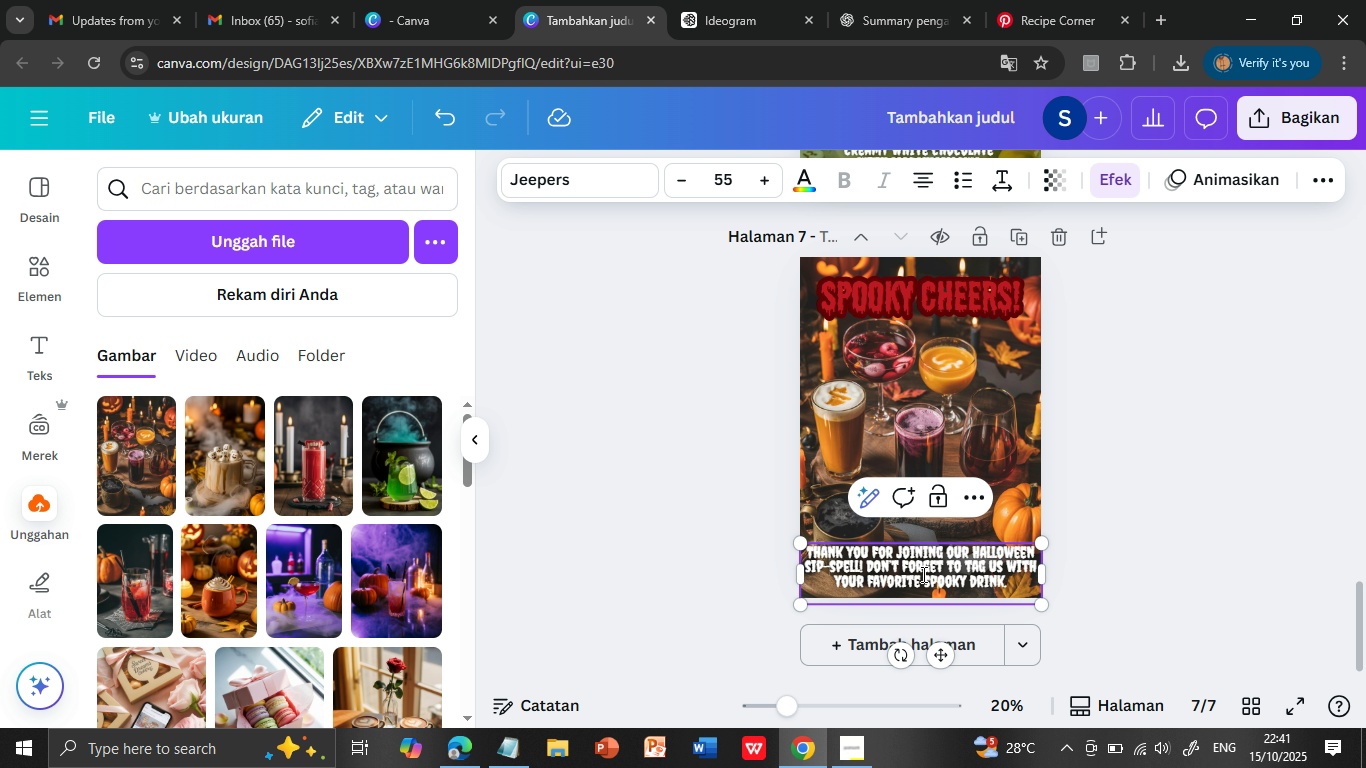 
key(Backspace)
 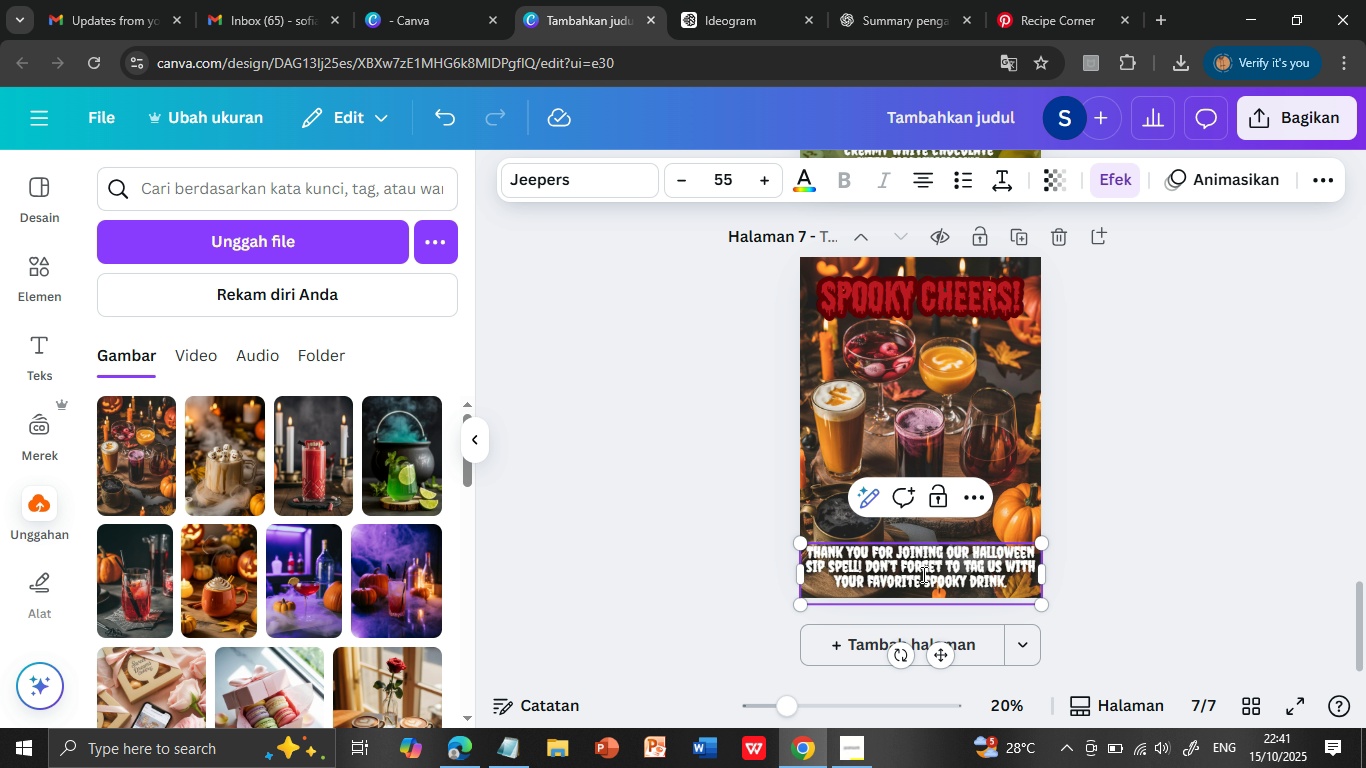 
key(Space)
 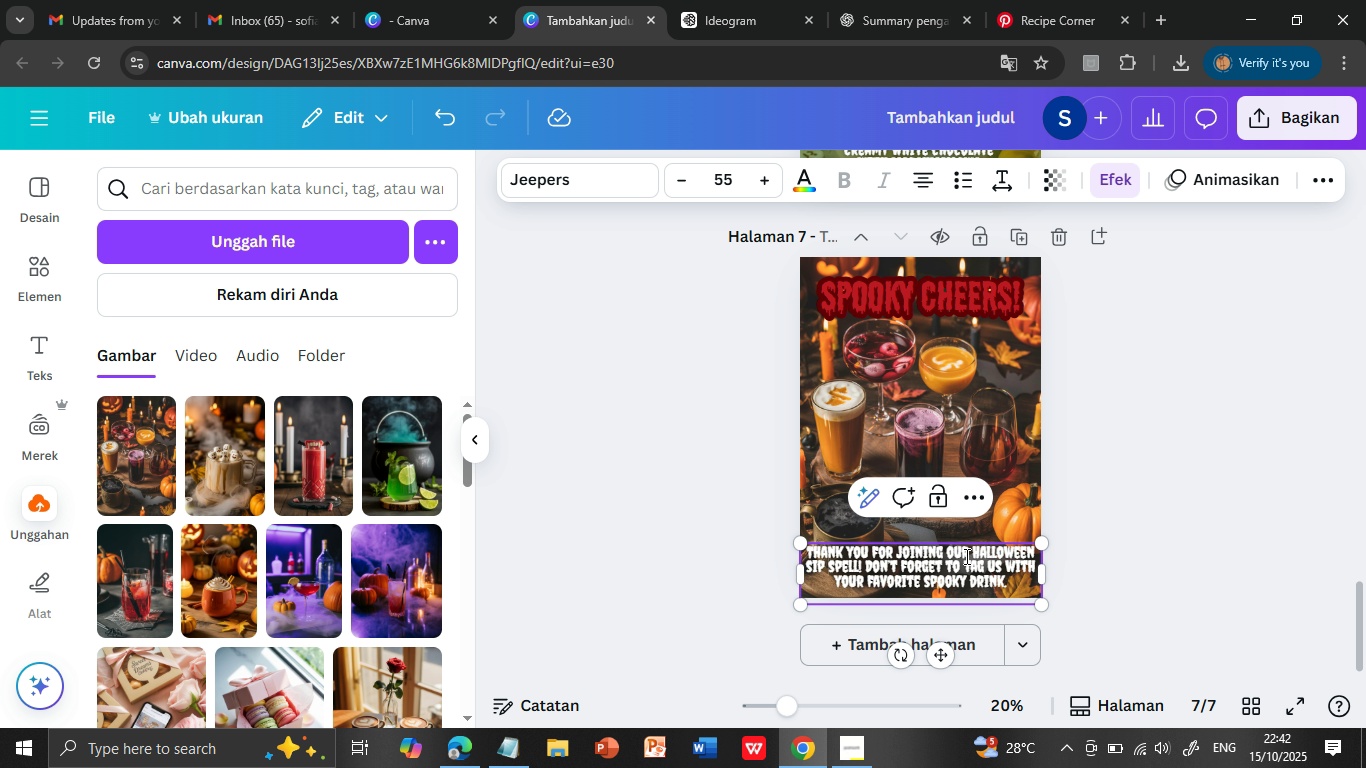 
wait(5.48)
 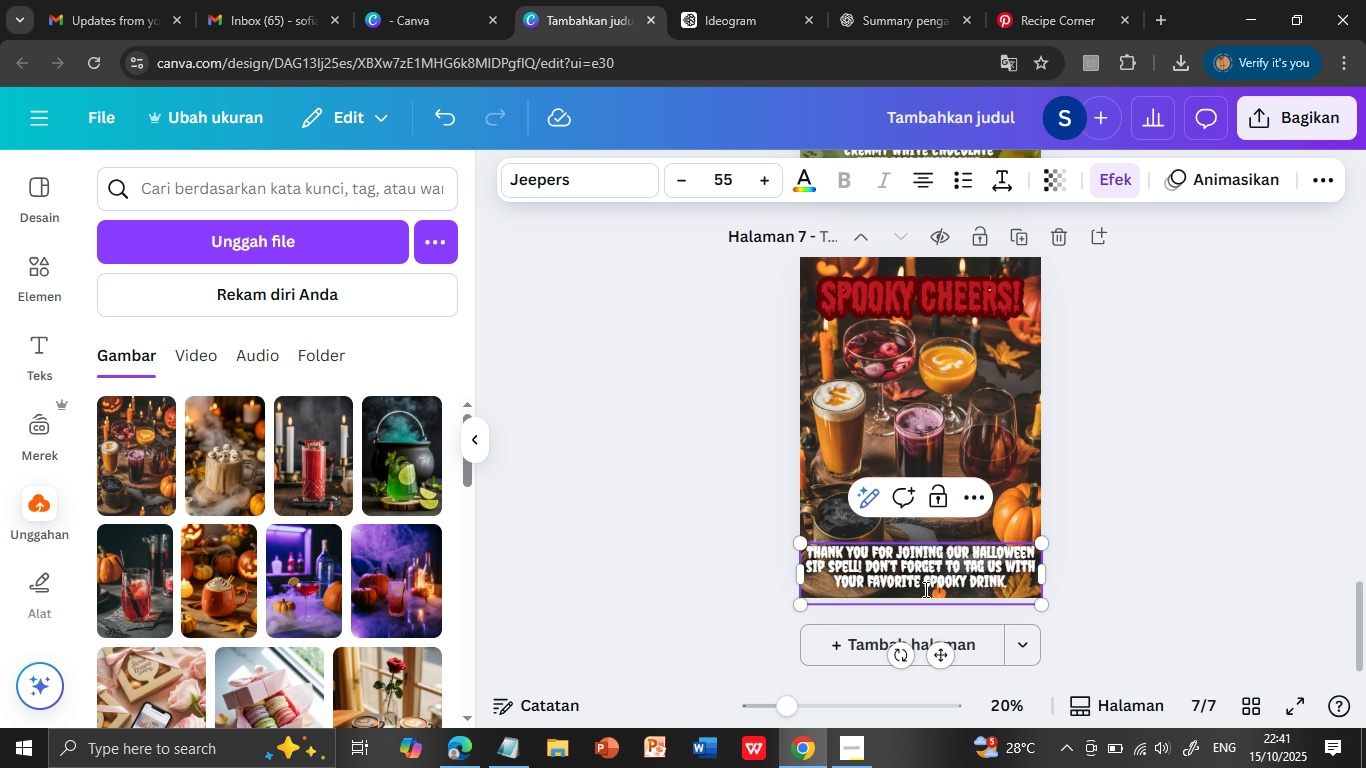 
left_click([943, 553])
 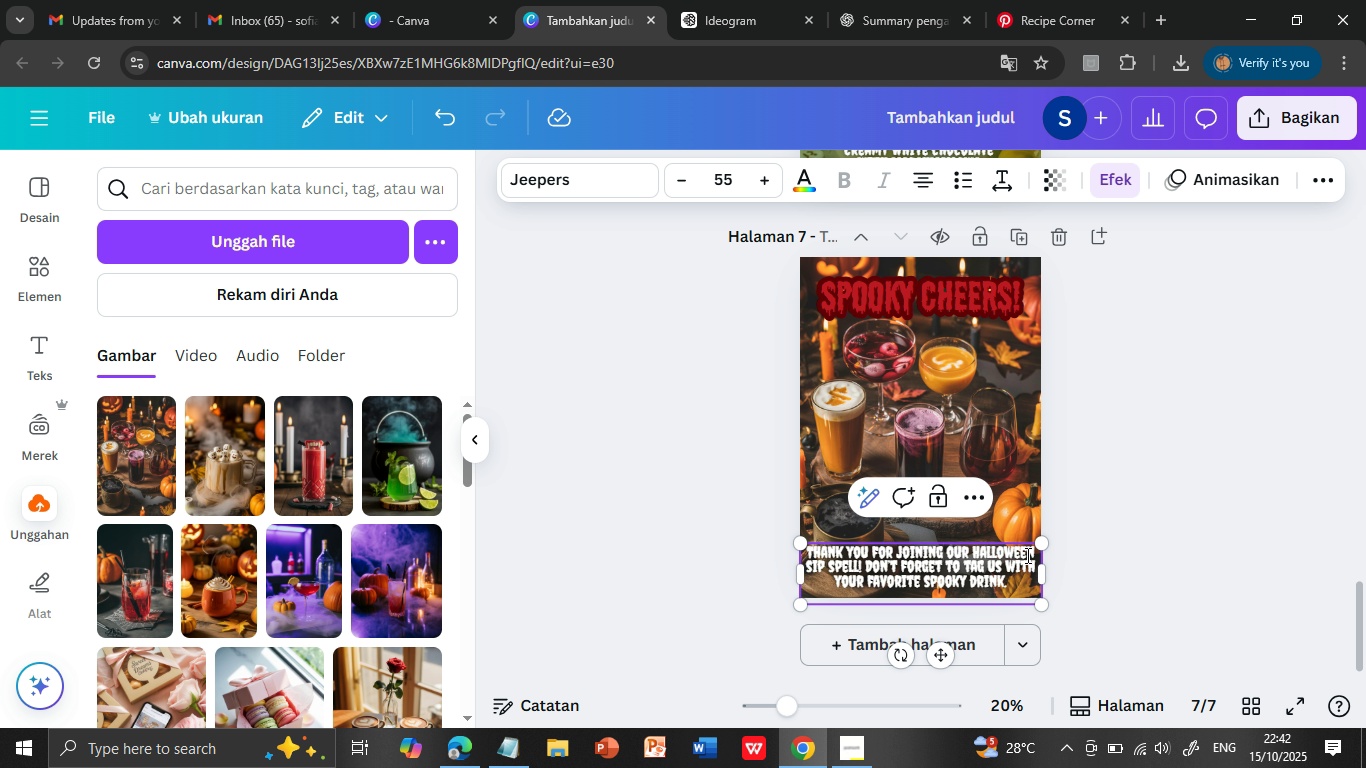 
key(Enter)
 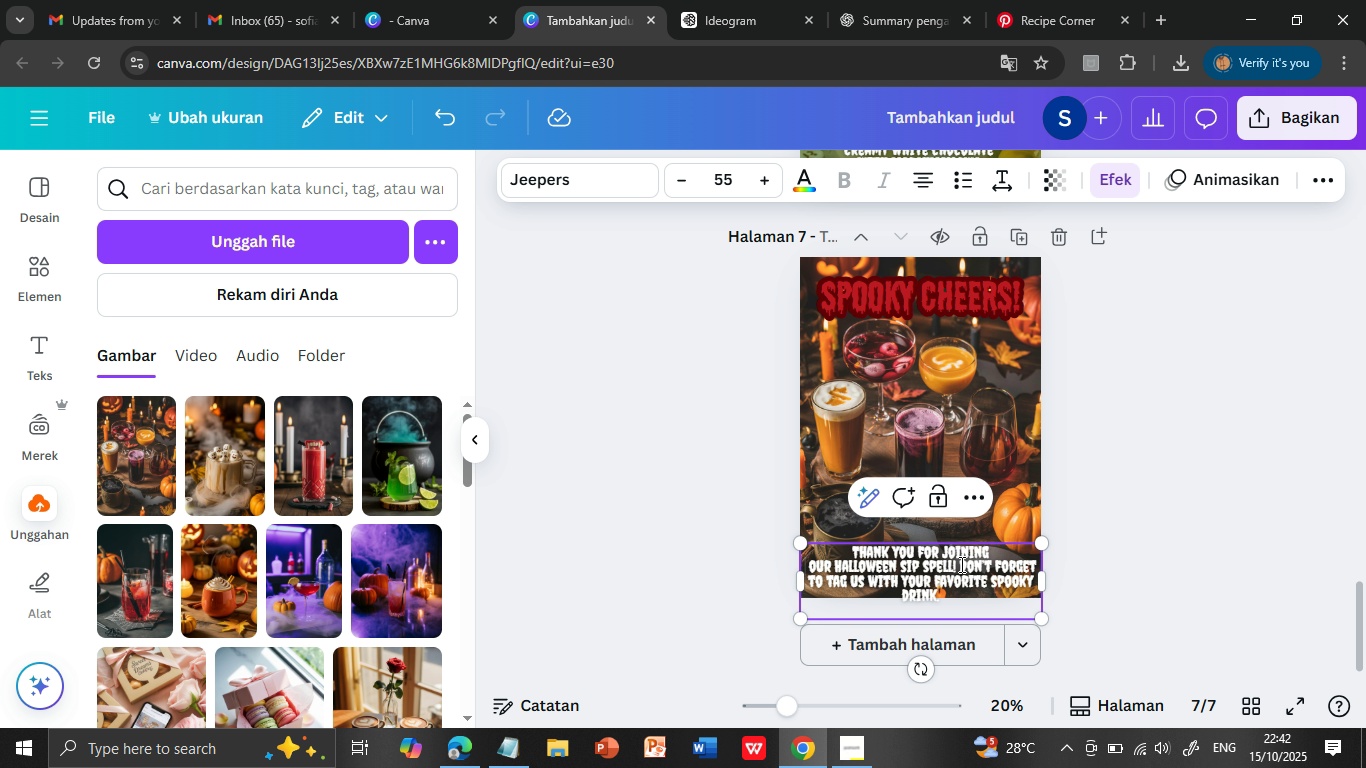 
left_click([960, 564])
 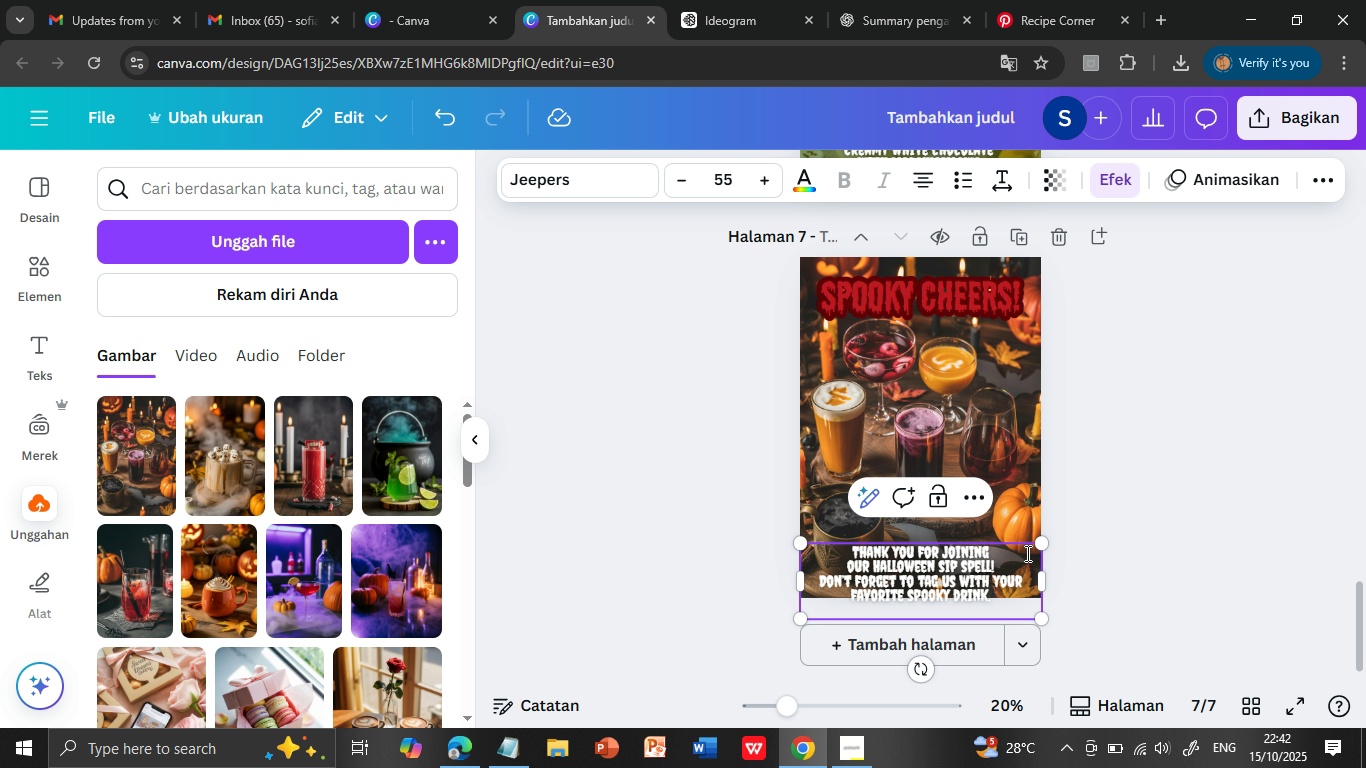 
left_click([1097, 576])
 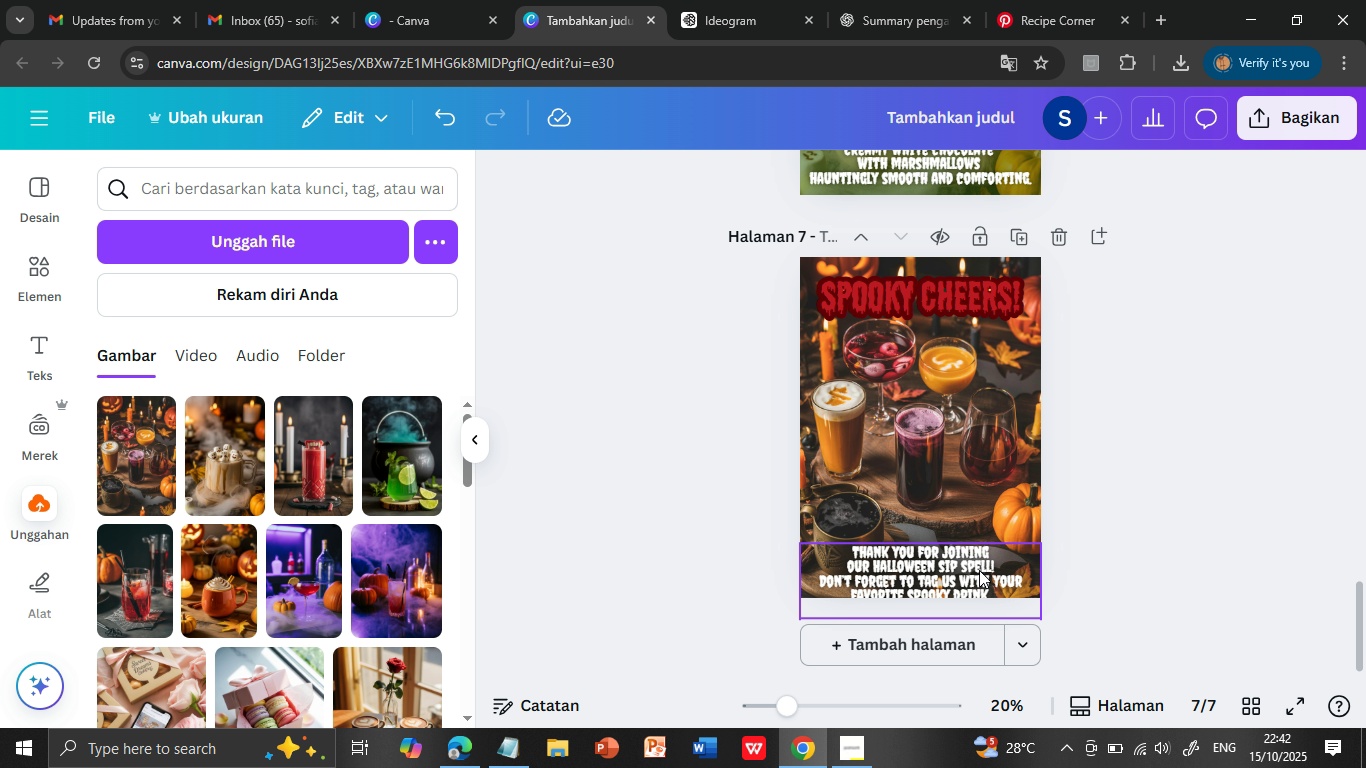 
left_click_drag(start_coordinate=[979, 570], to_coordinate=[980, 559])
 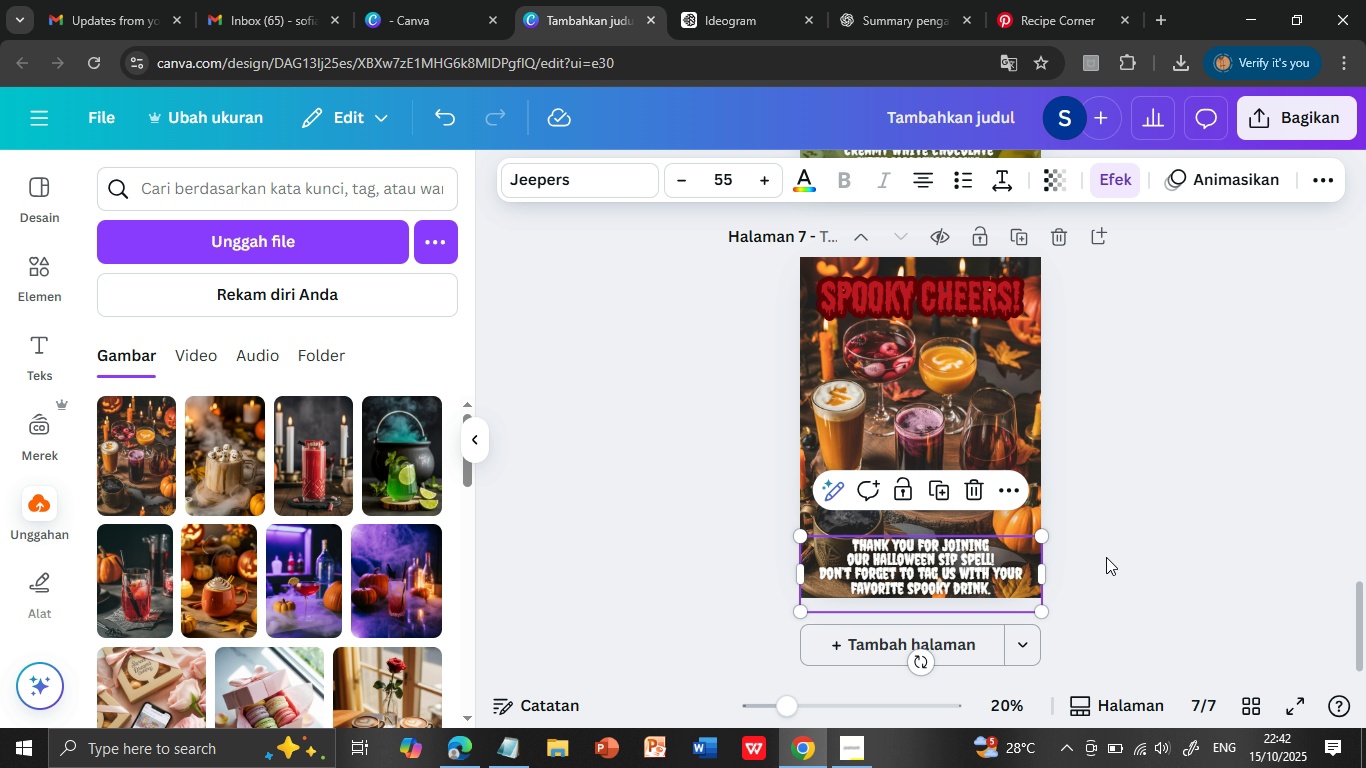 
left_click([1106, 557])
 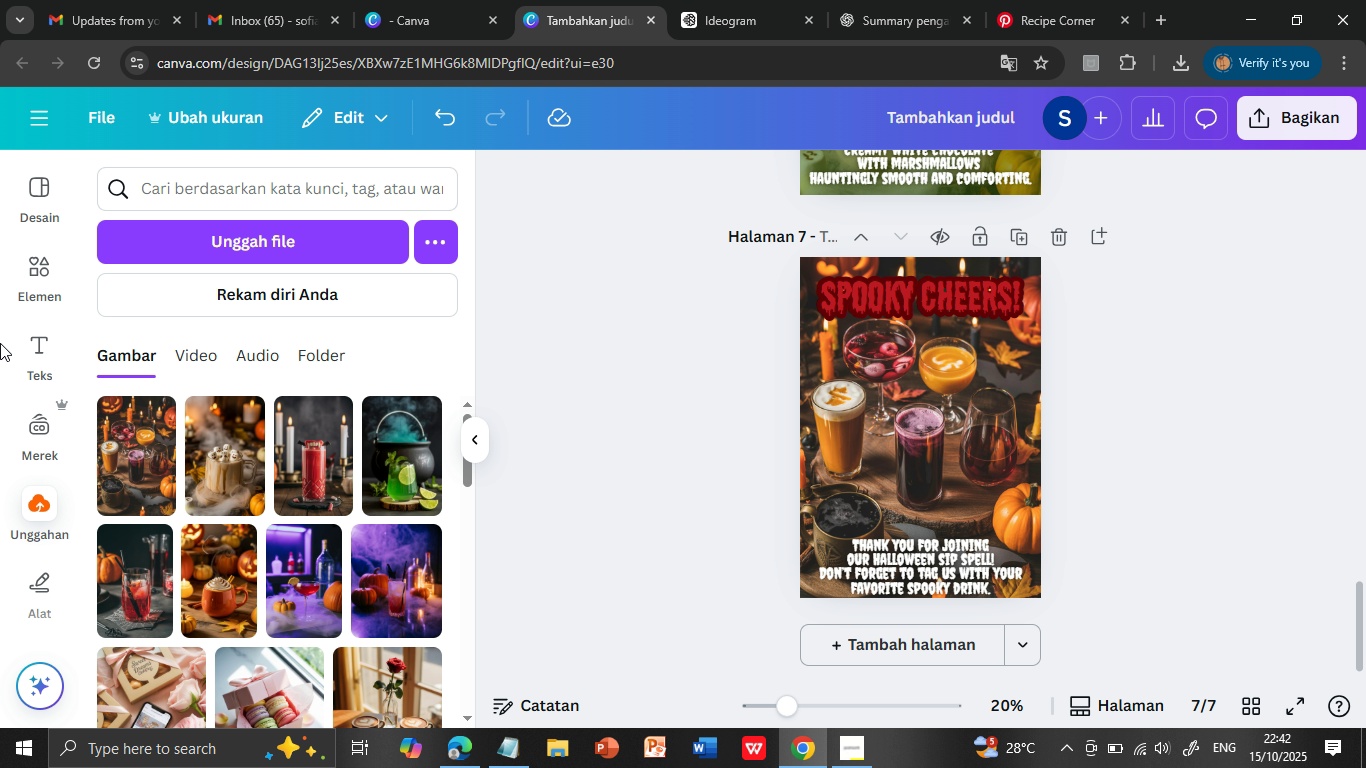 
left_click([40, 273])
 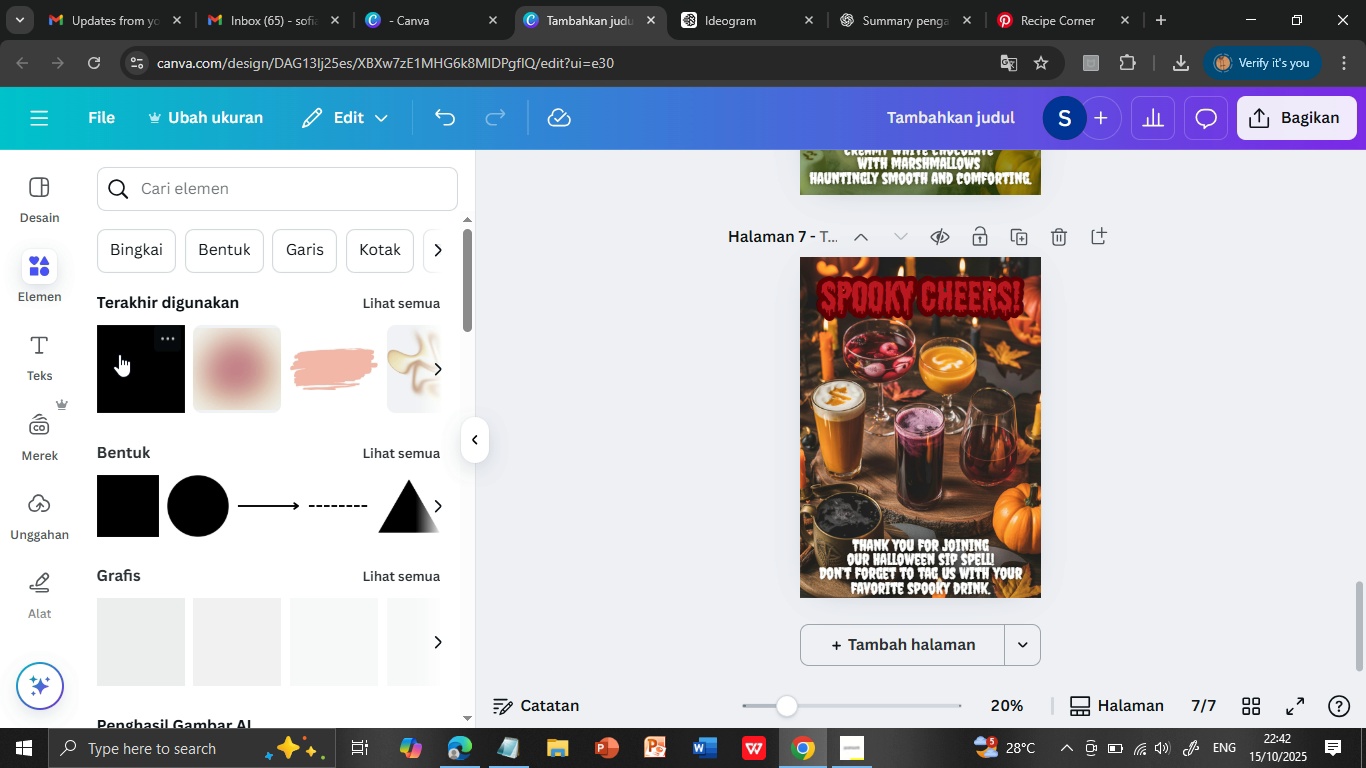 
wait(5.37)
 